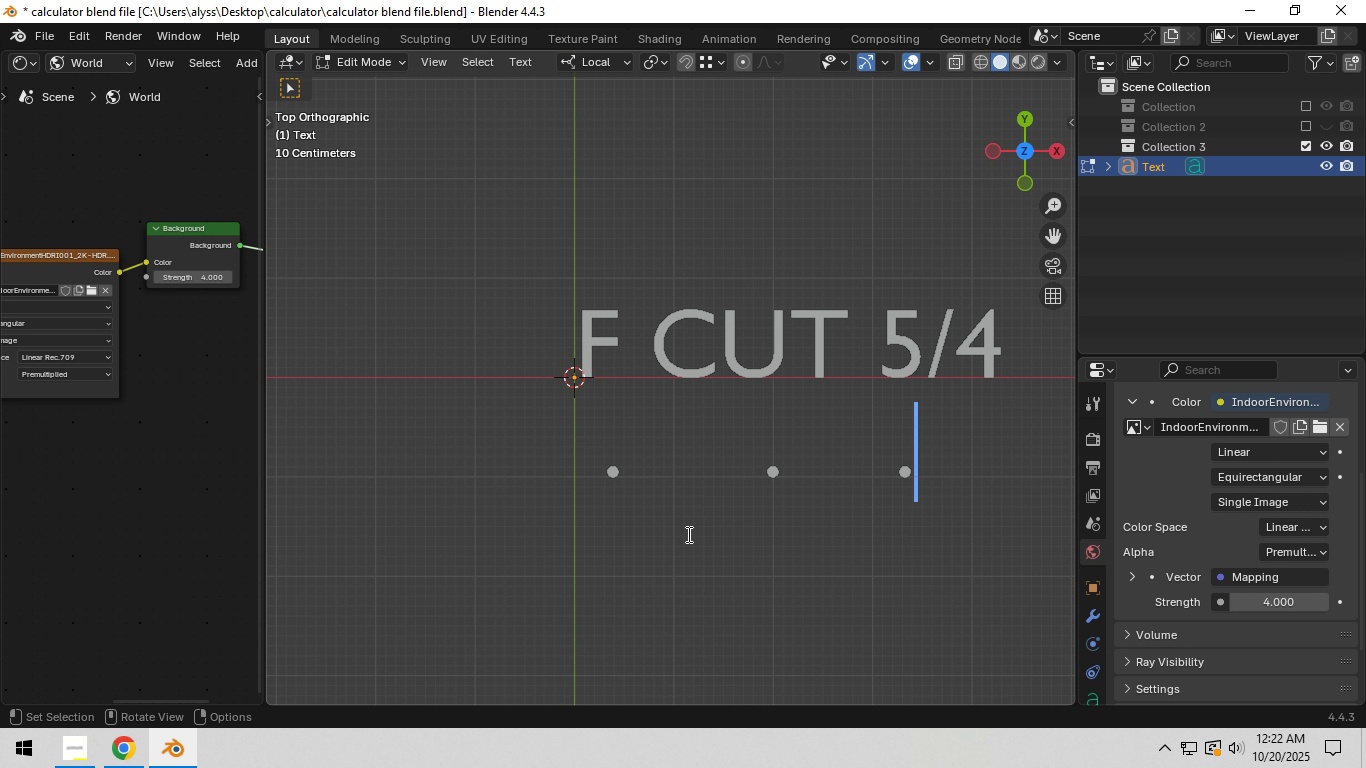 
left_click([689, 528])
 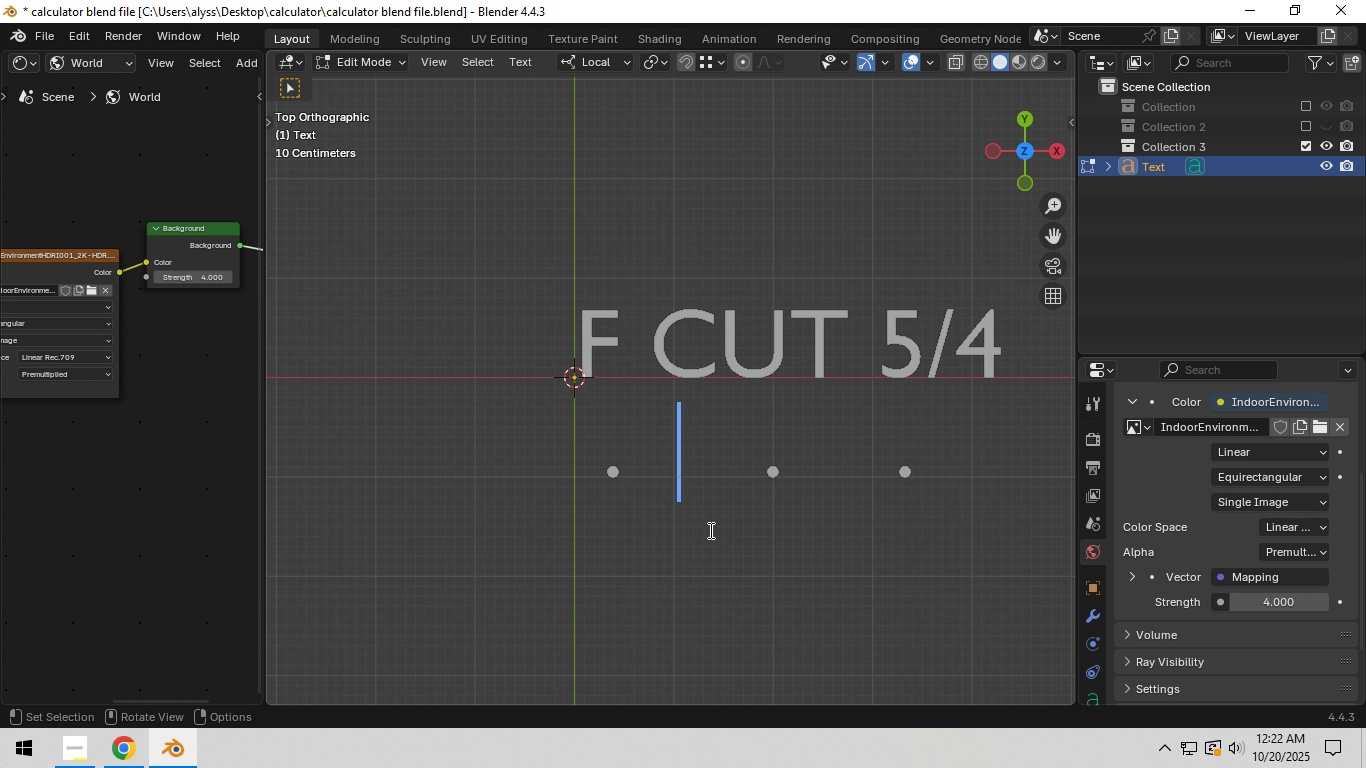 
scroll: coordinate [709, 530], scroll_direction: down, amount: 4.0
 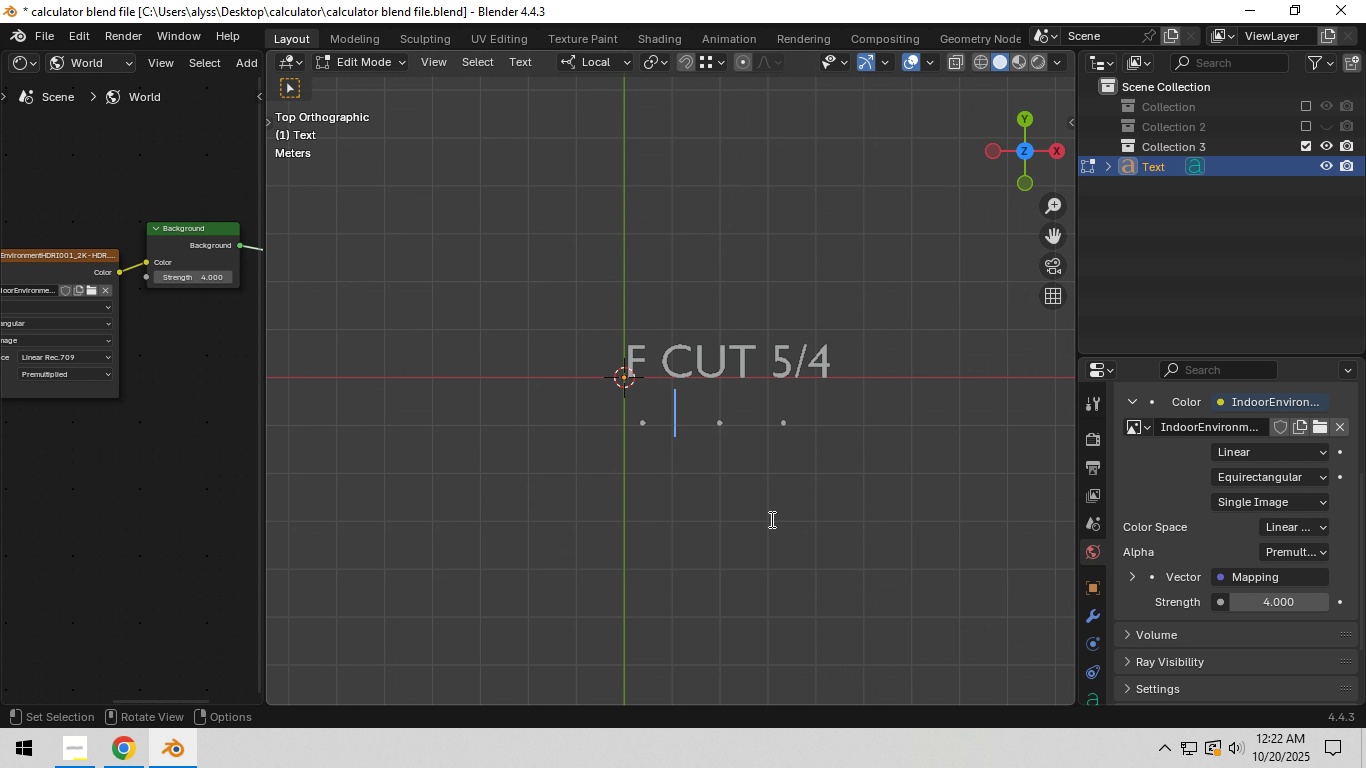 
hold_key(key=ShiftLeft, duration=0.58)
 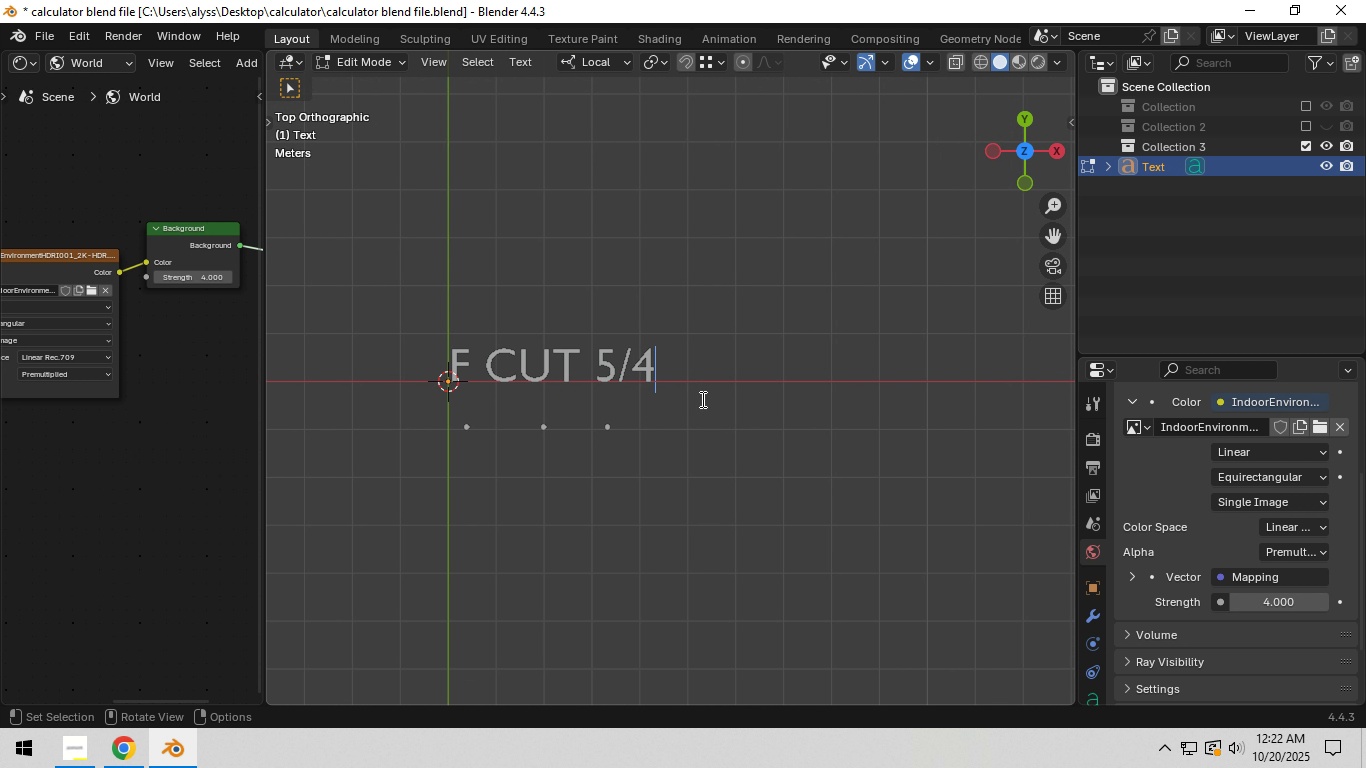 
left_click([656, 441])
 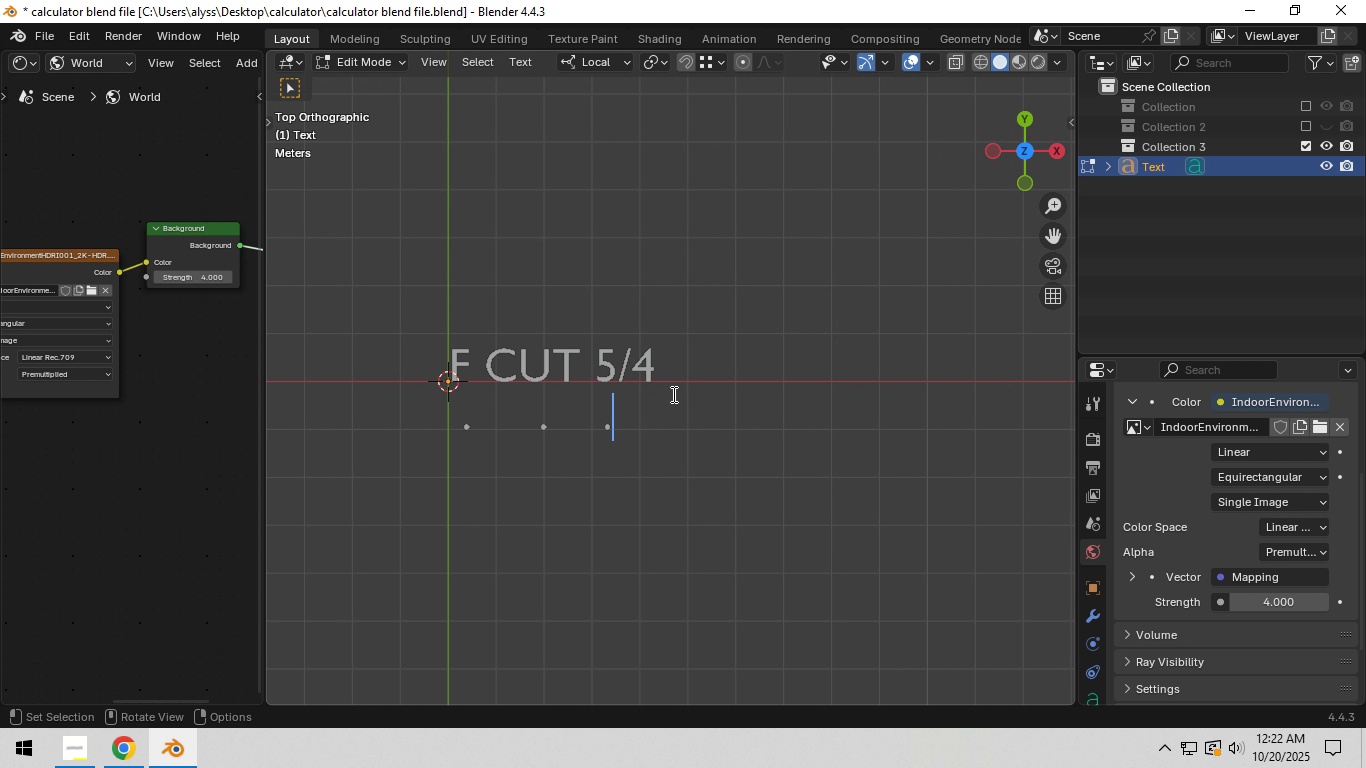 
key(Enter)
 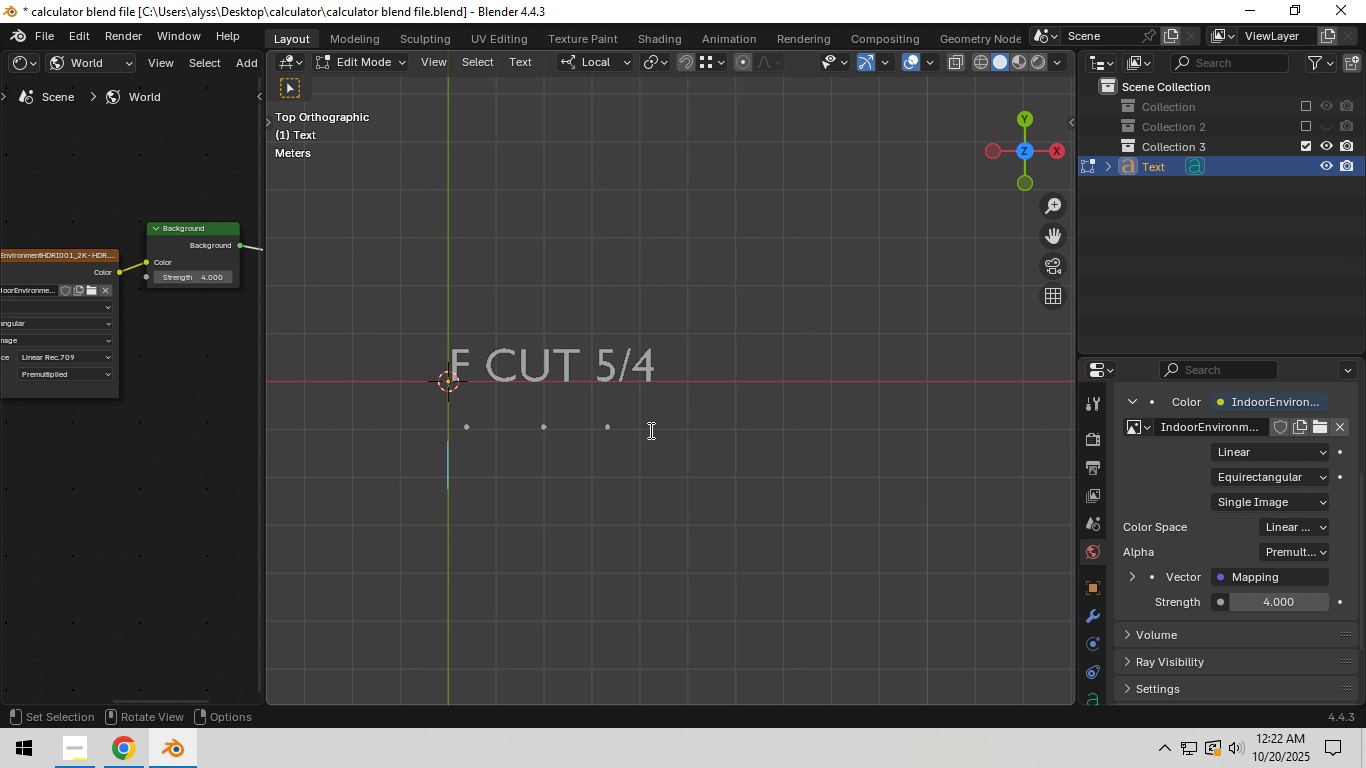 
key(Enter)
 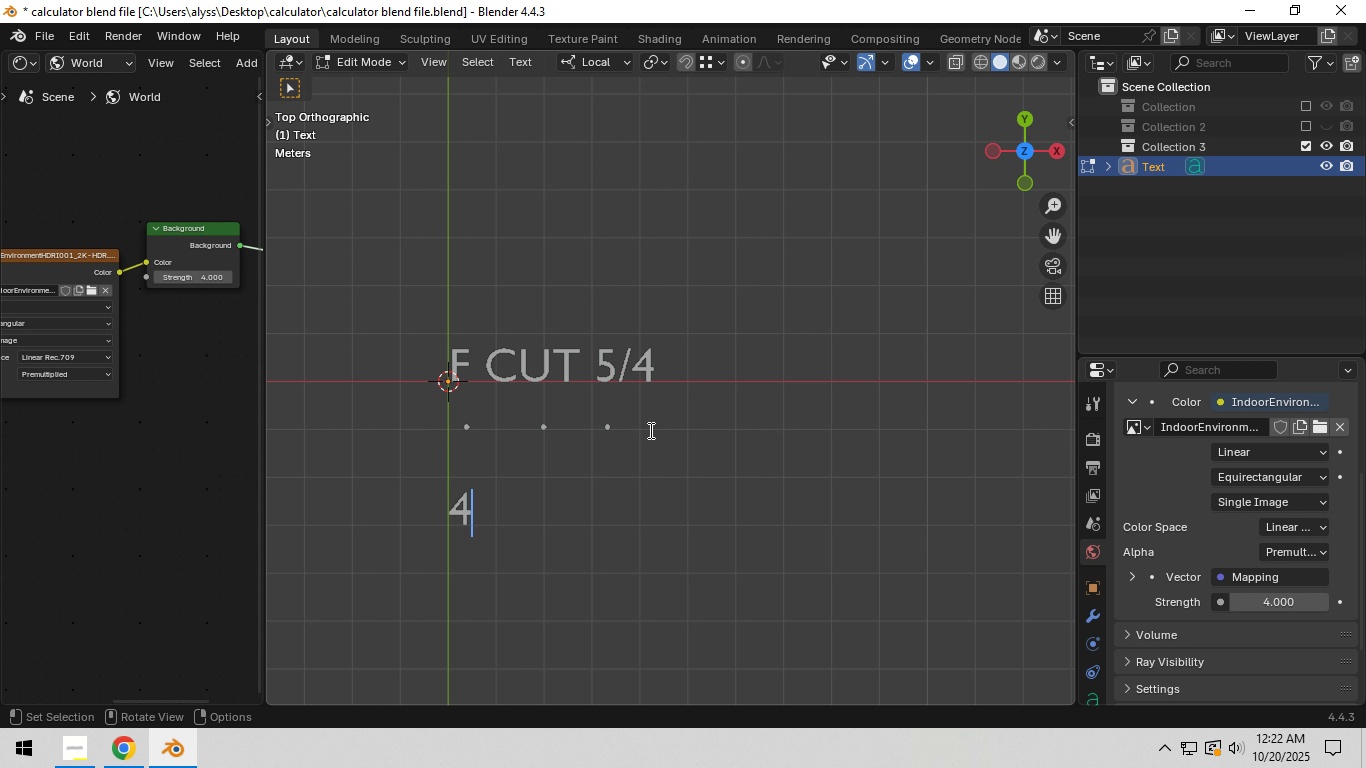 
type(4  3  2  1  ADD )
key(Backspace)
type(2)
 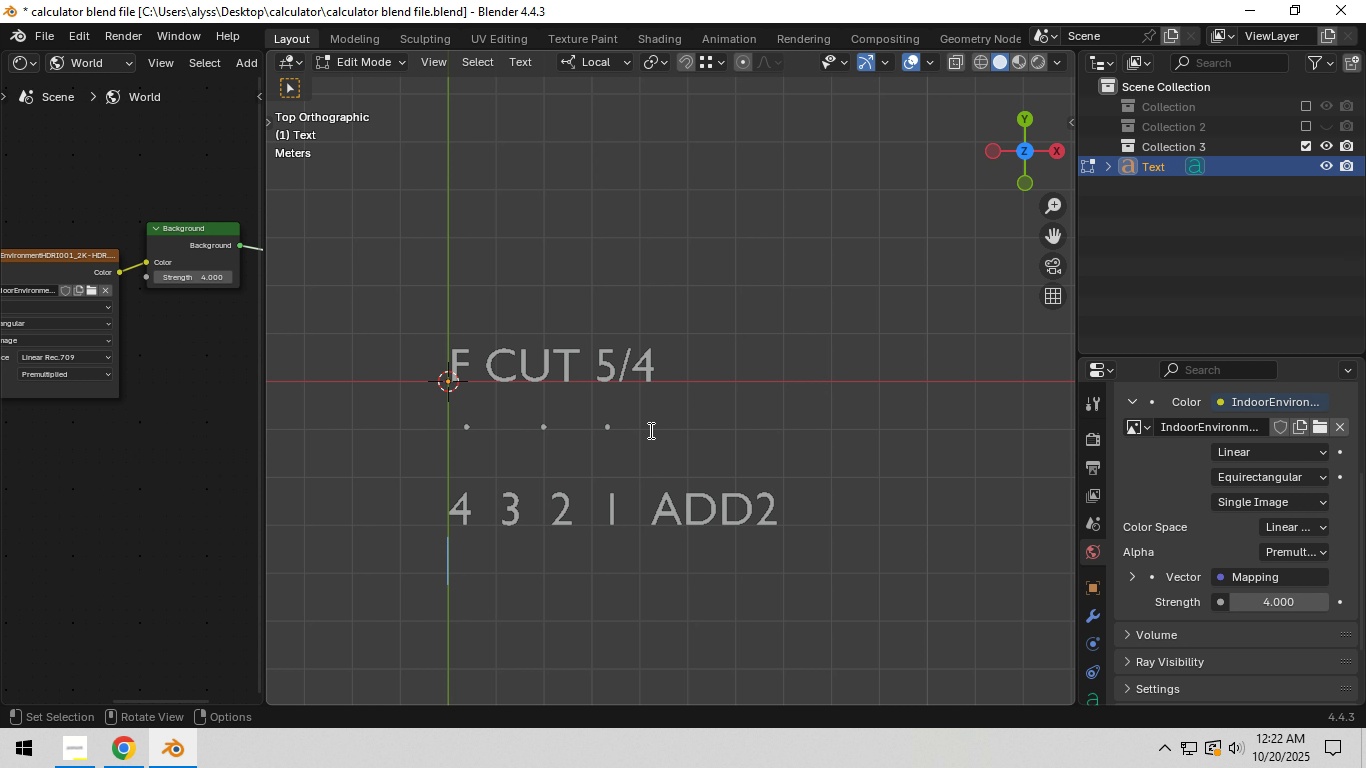 
key(Enter)
 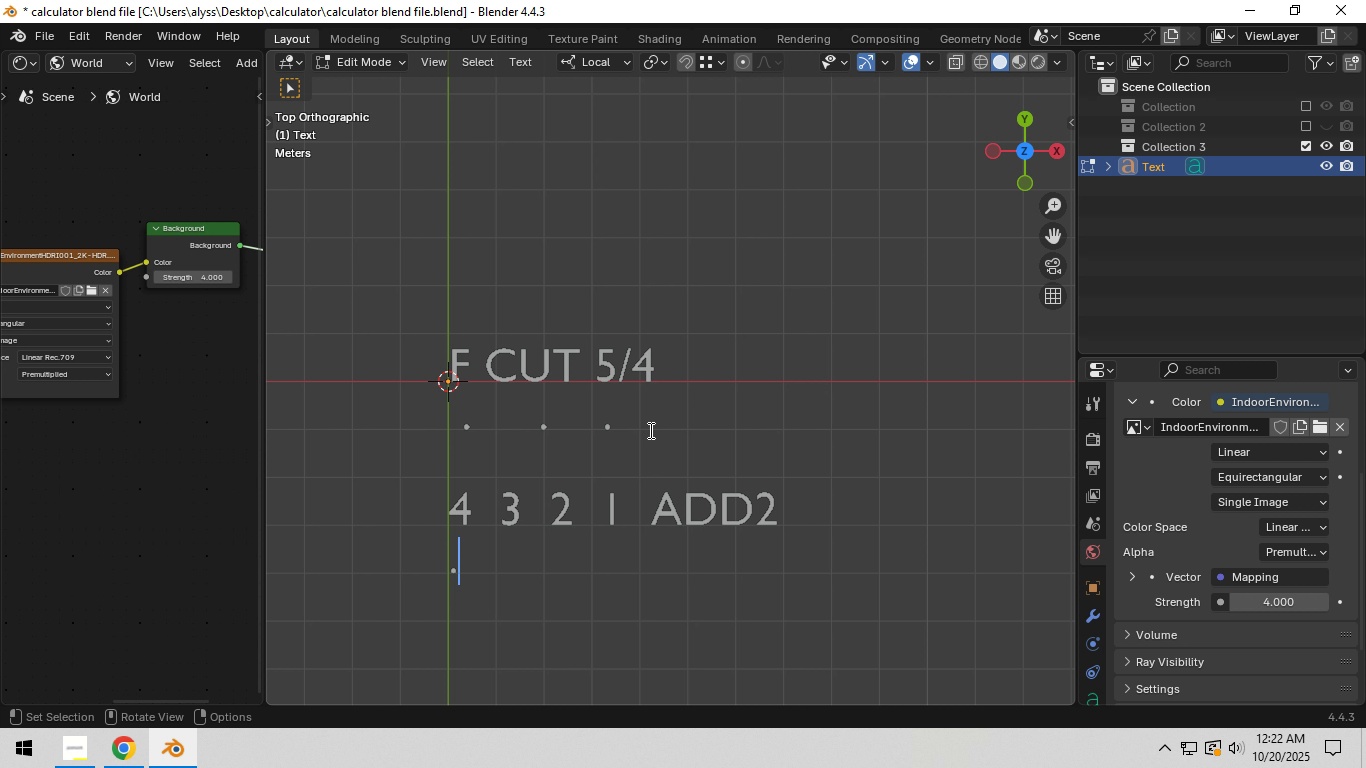 
key(NumpadDecimal)
 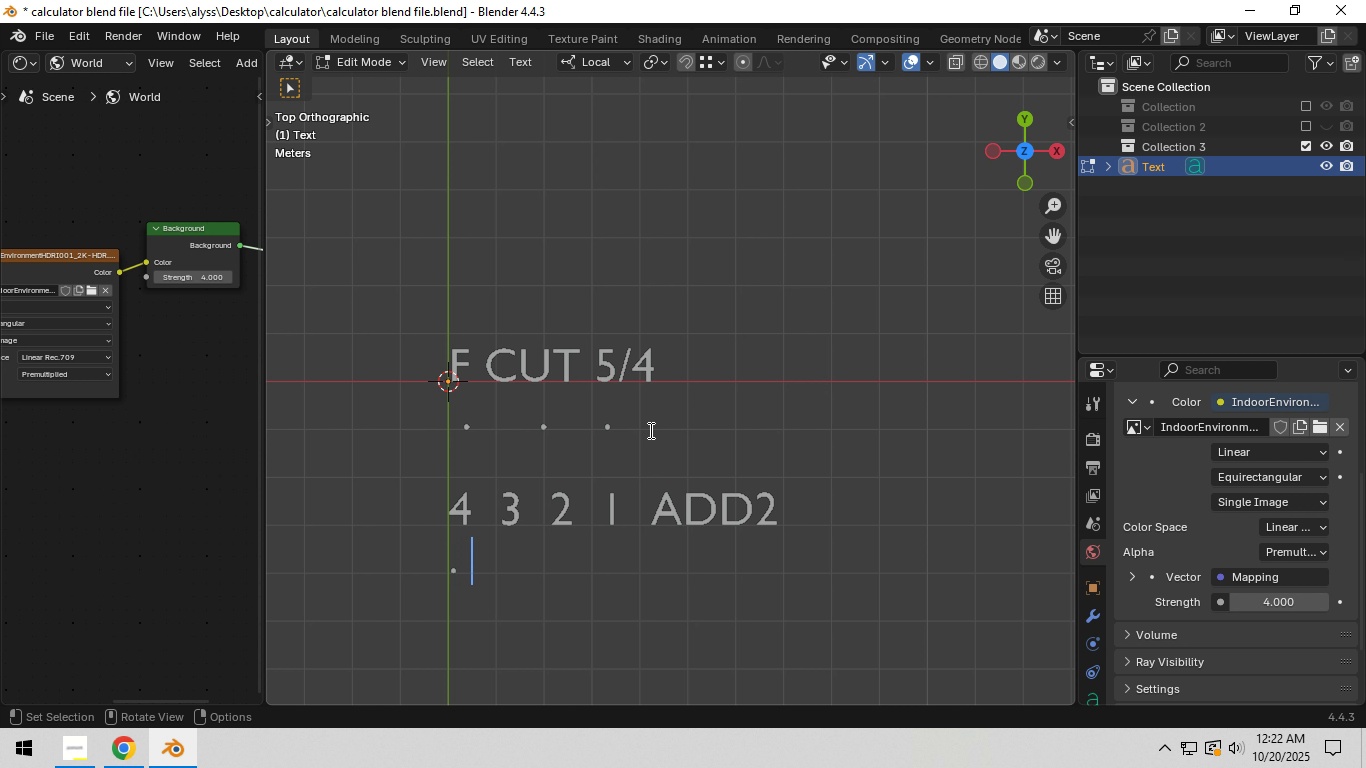 
key(Space)
 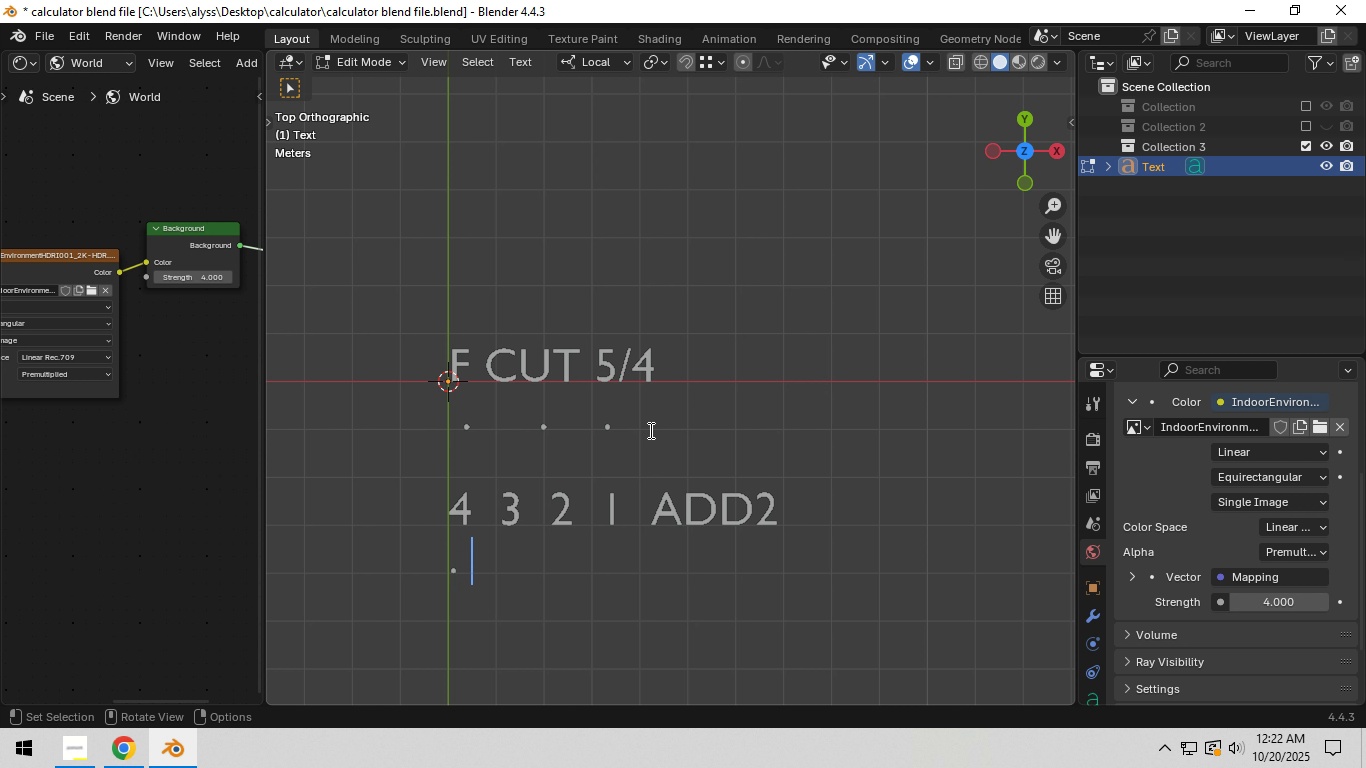 
key(Space)
 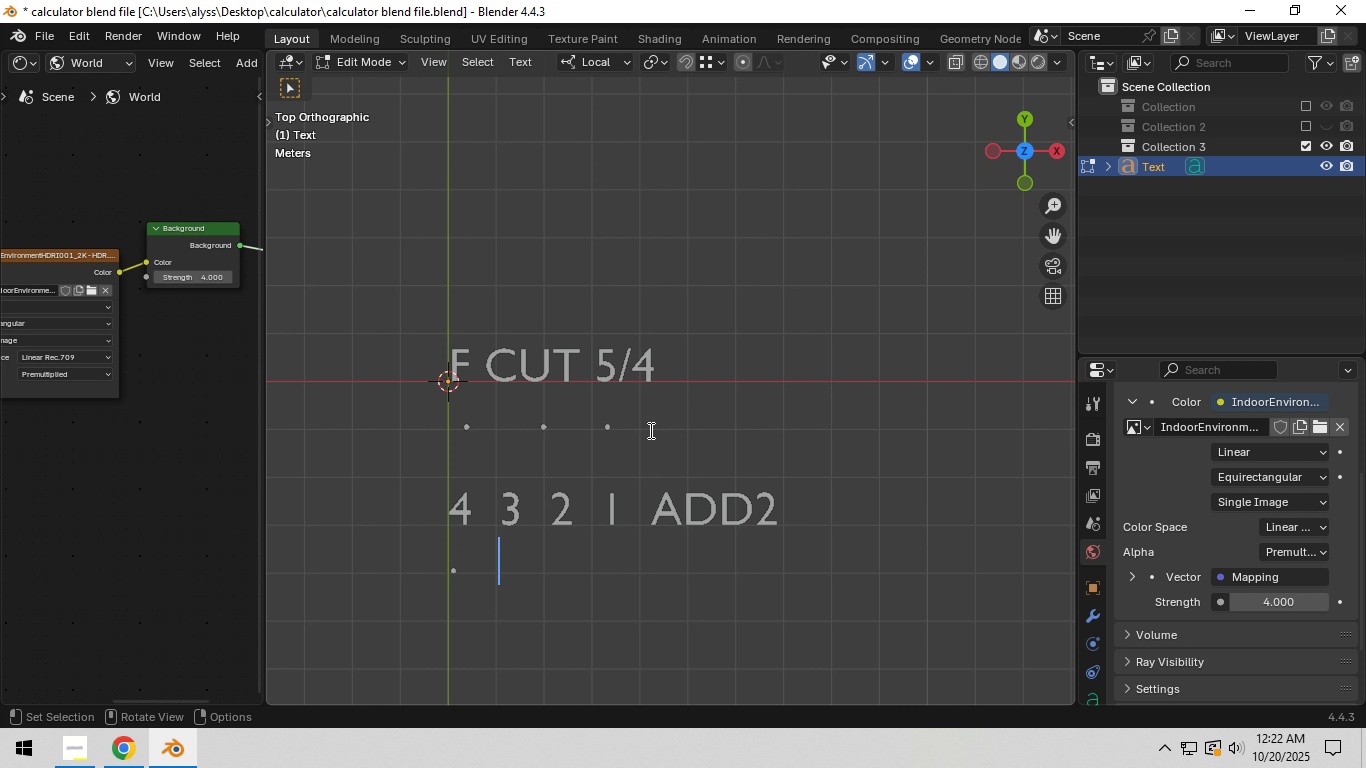 
key(Space)
 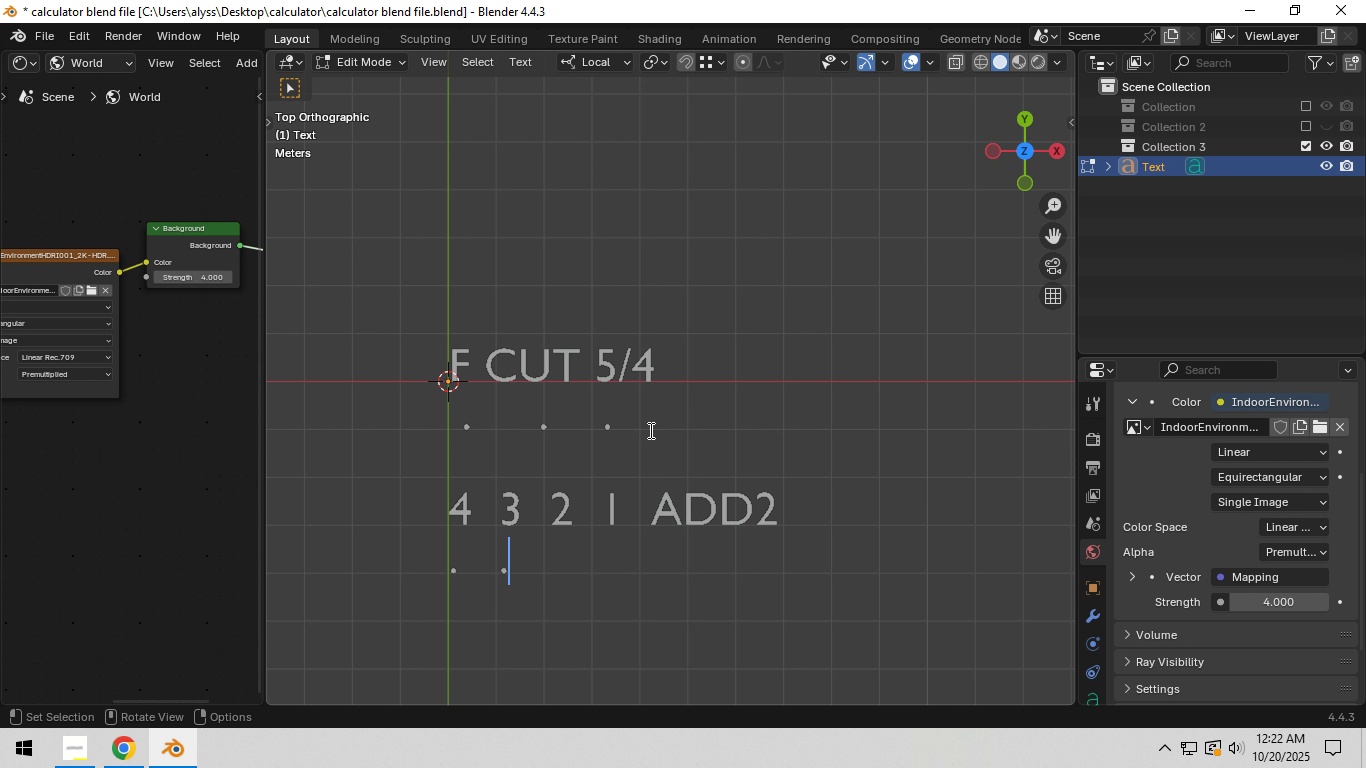 
key(NumpadDecimal)
 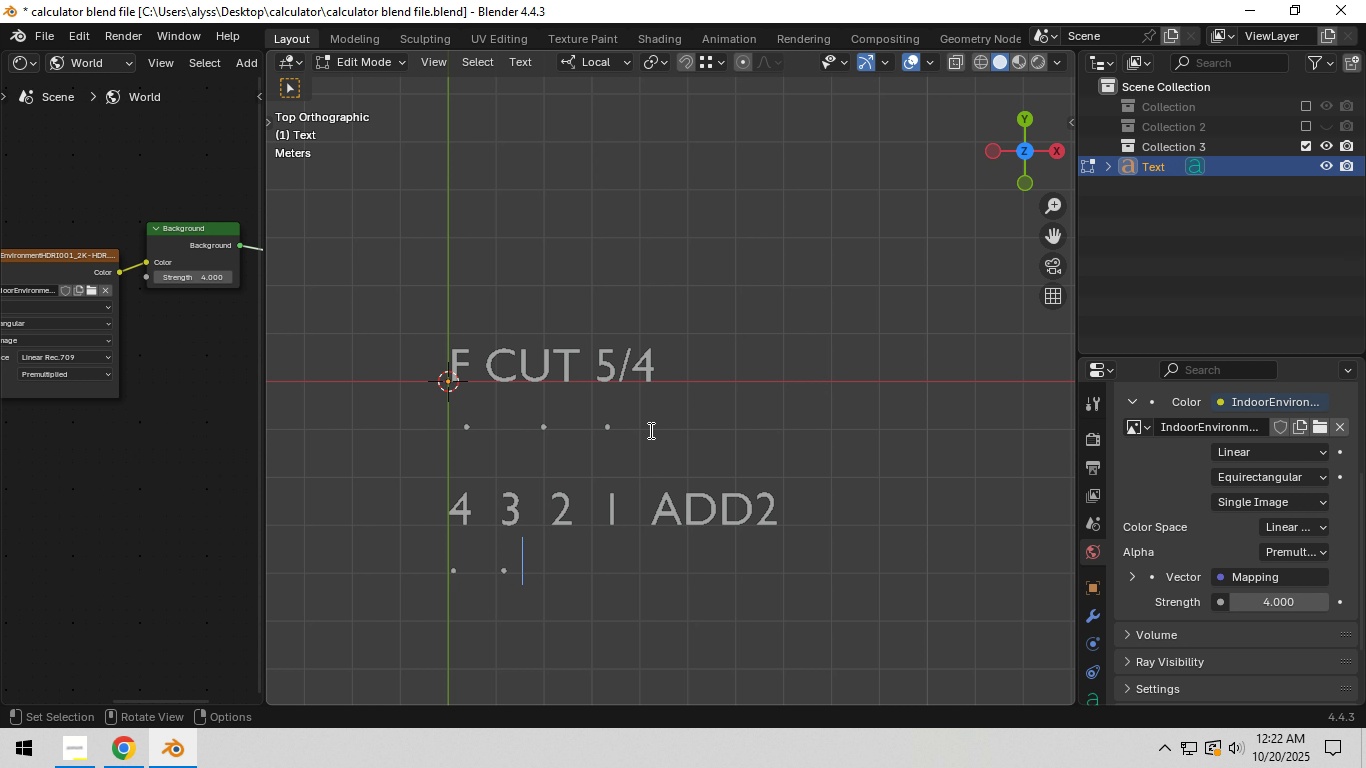 
key(Space)
 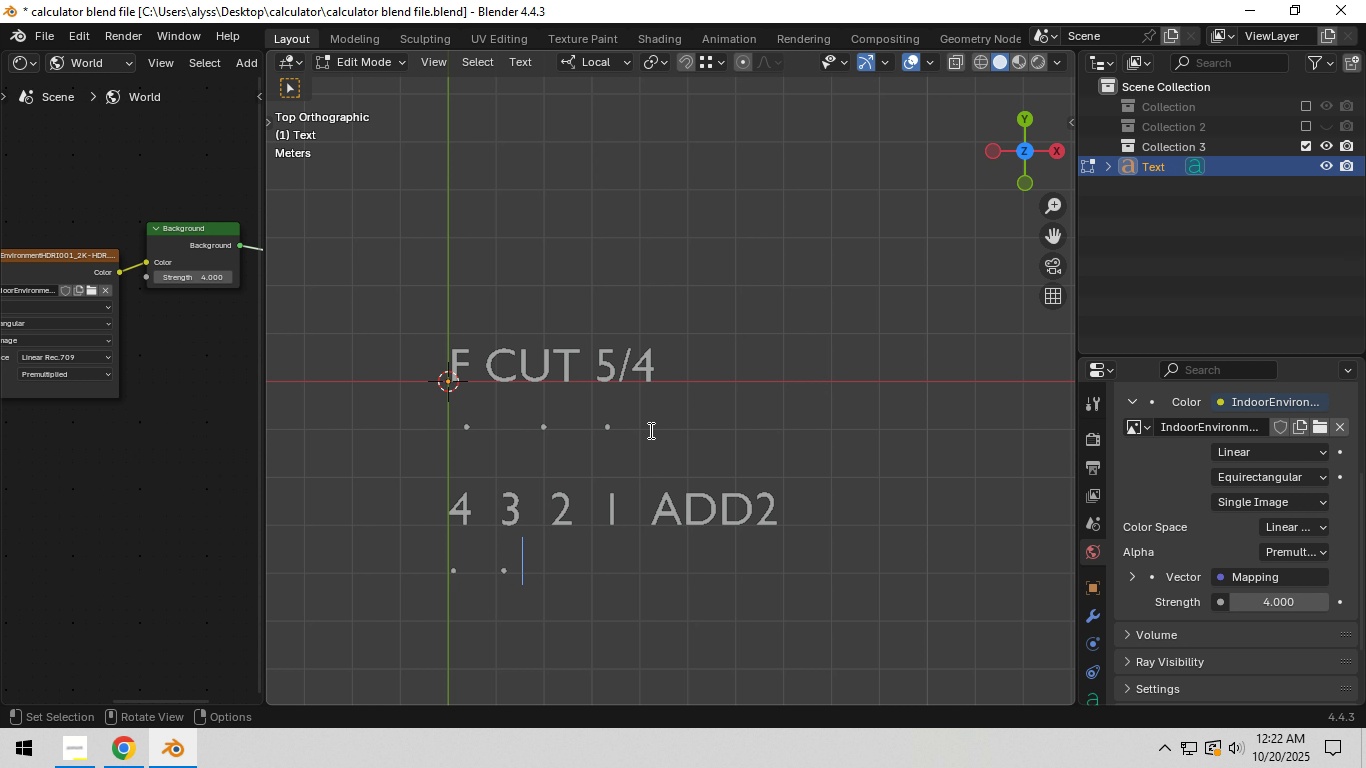 
key(Space)
 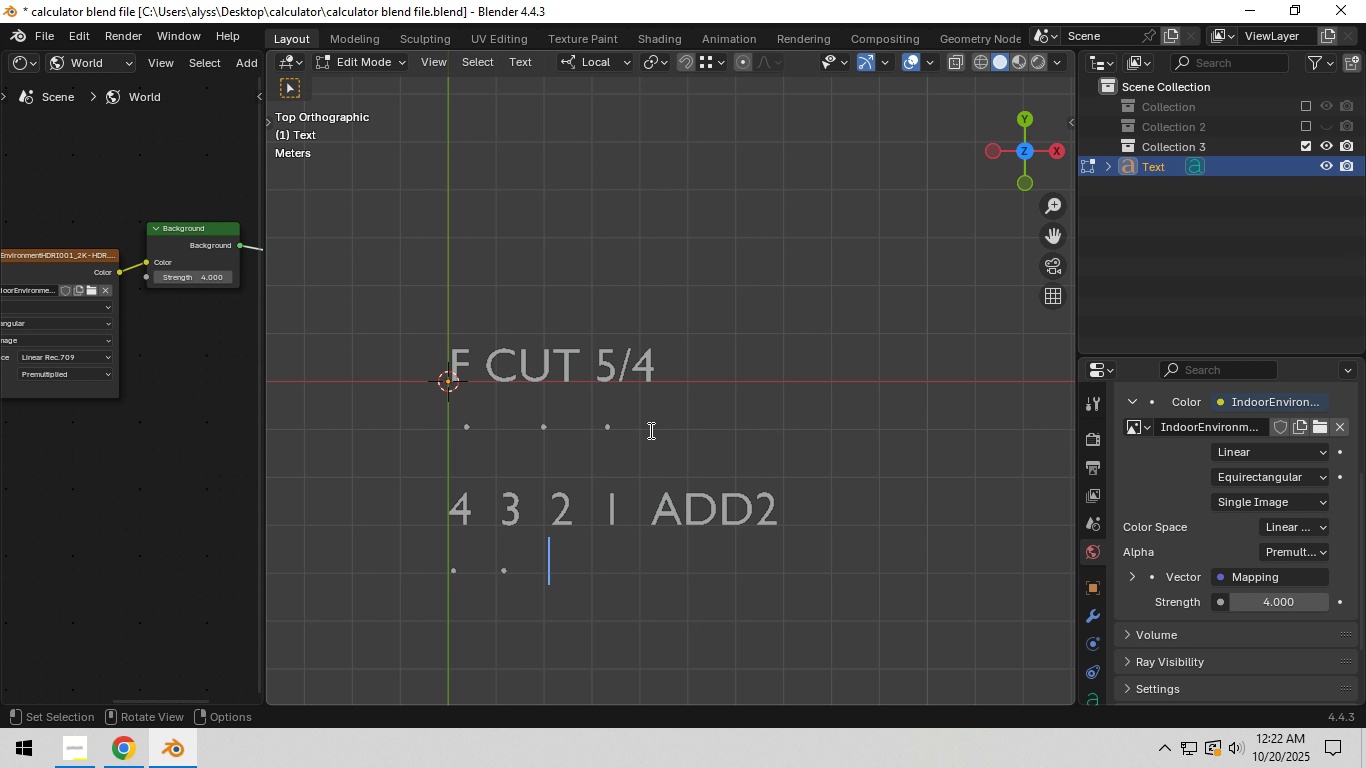 
key(Space)
 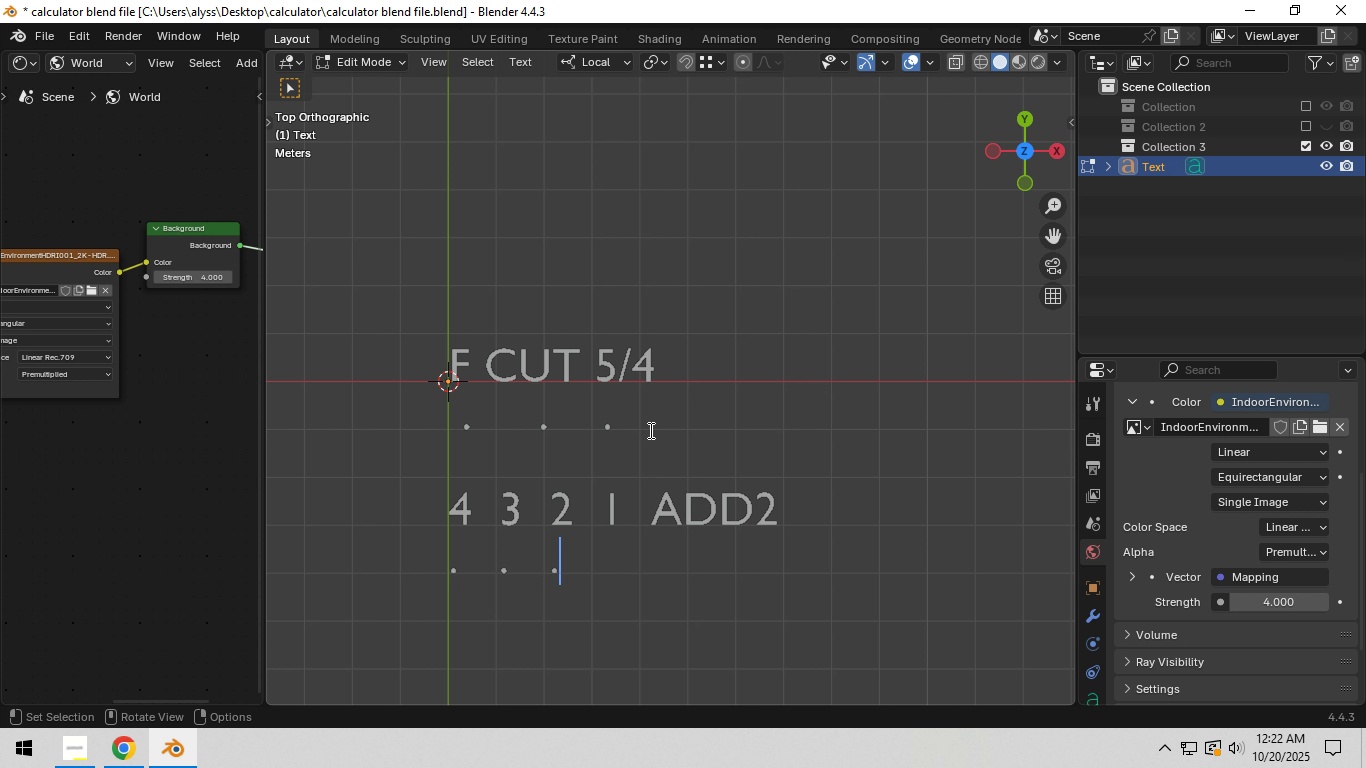 
key(NumpadDecimal)
 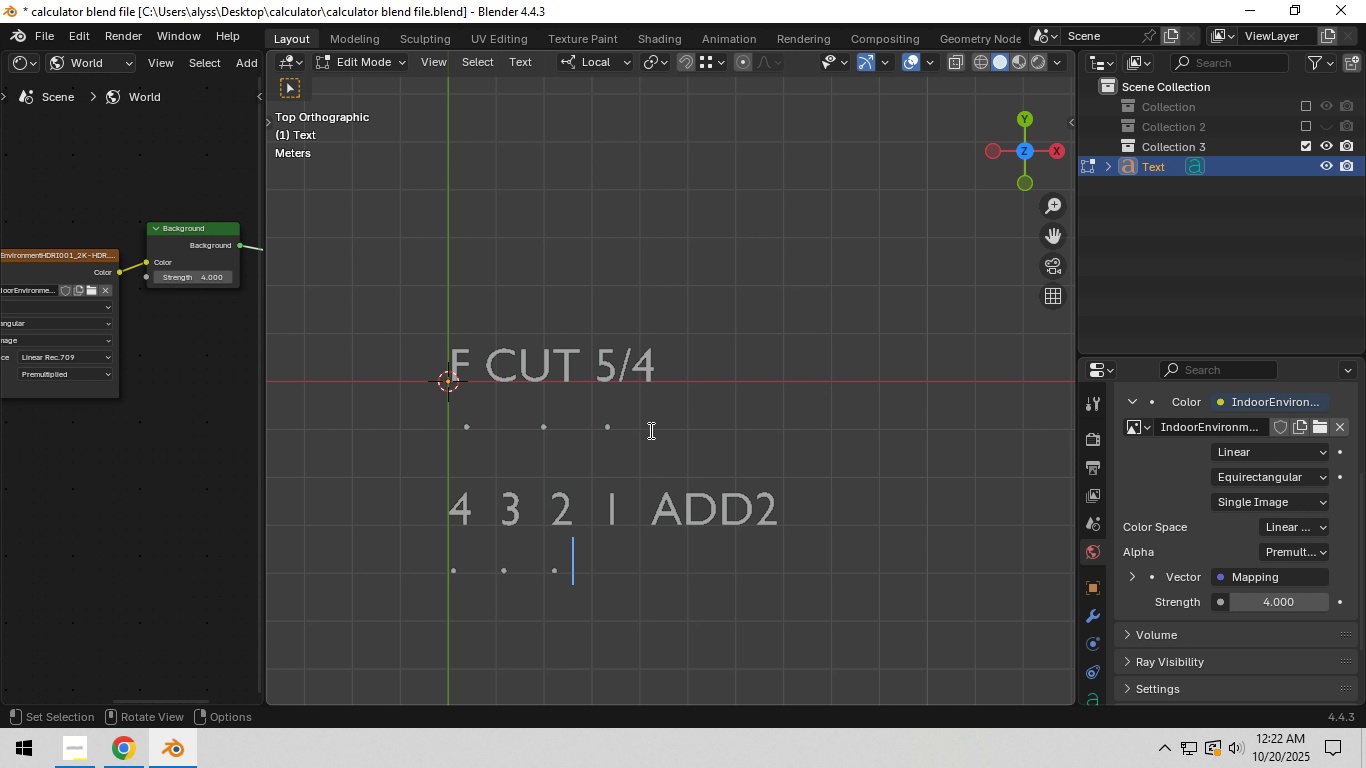 
key(Space)
 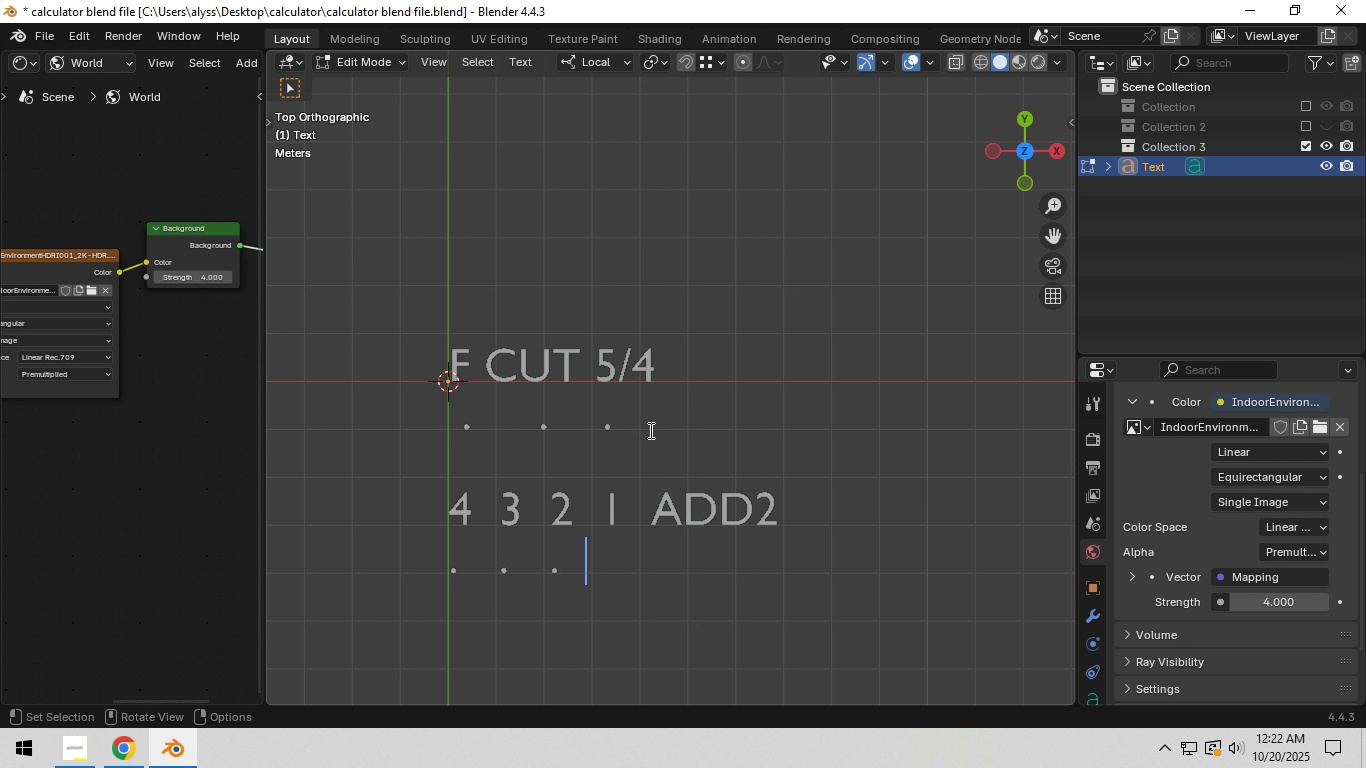 
key(Space)
 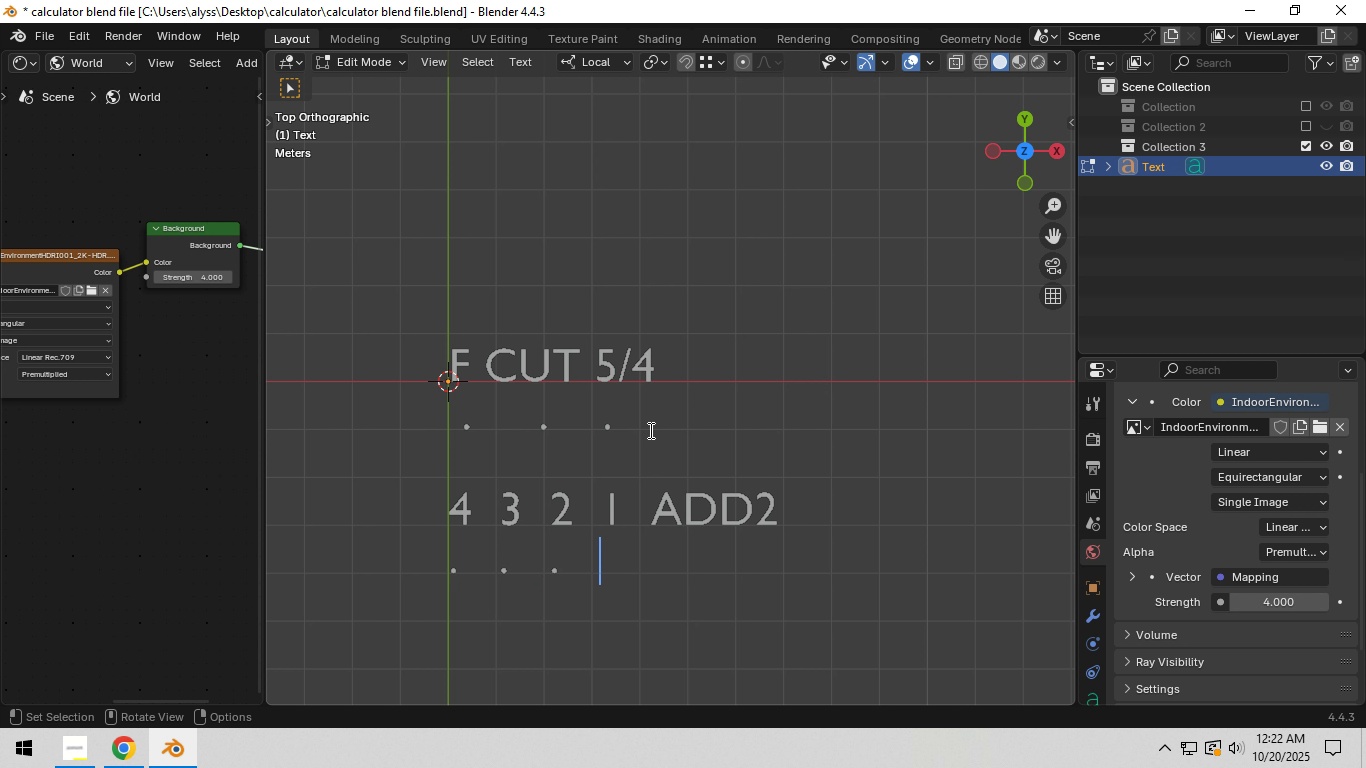 
key(Space)
 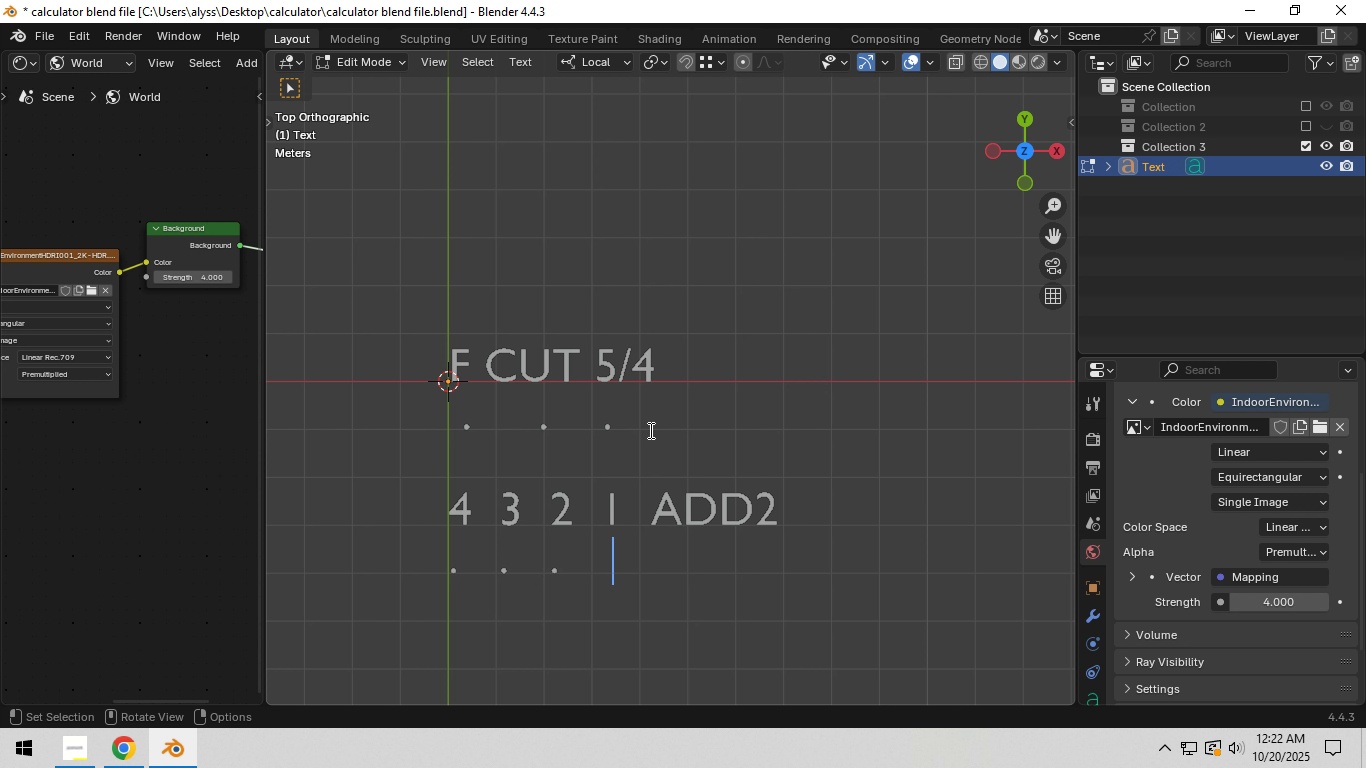 
key(Space)
 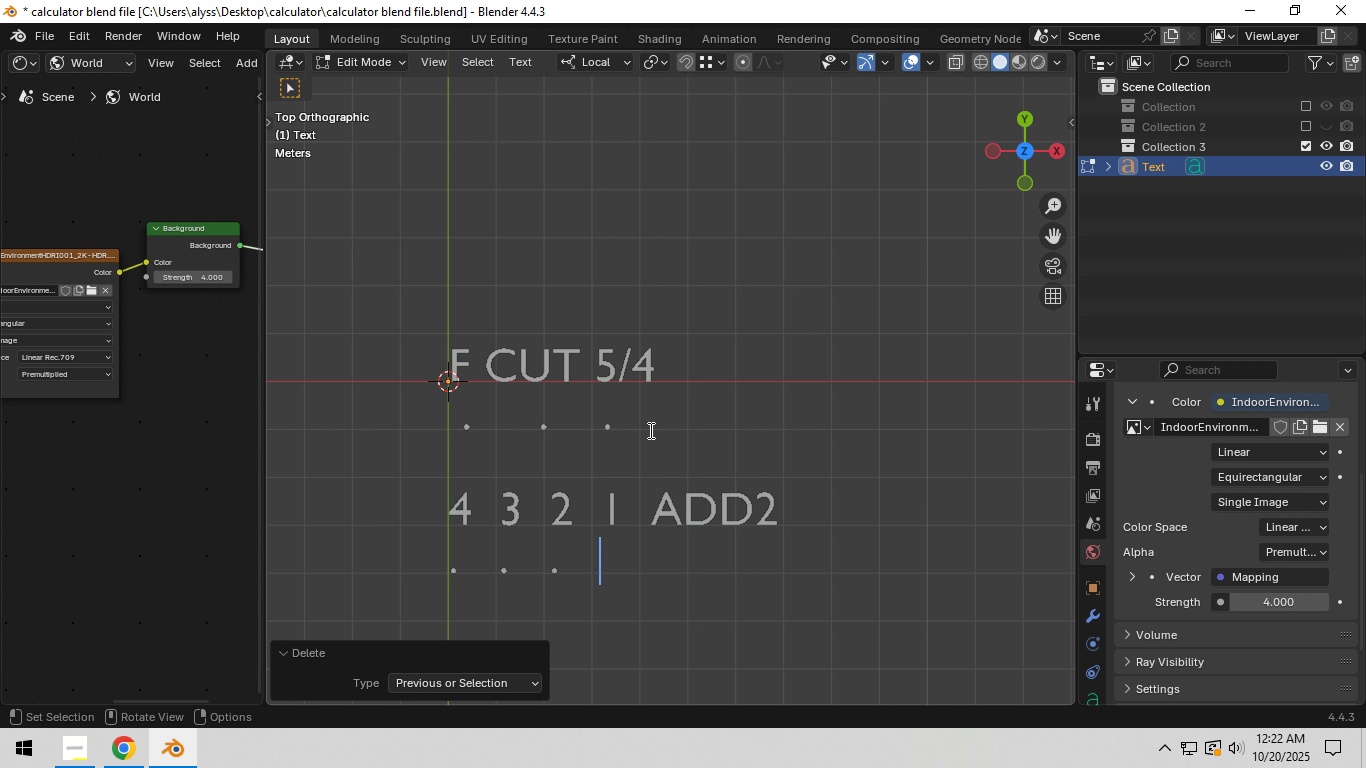 
key(Backspace)
 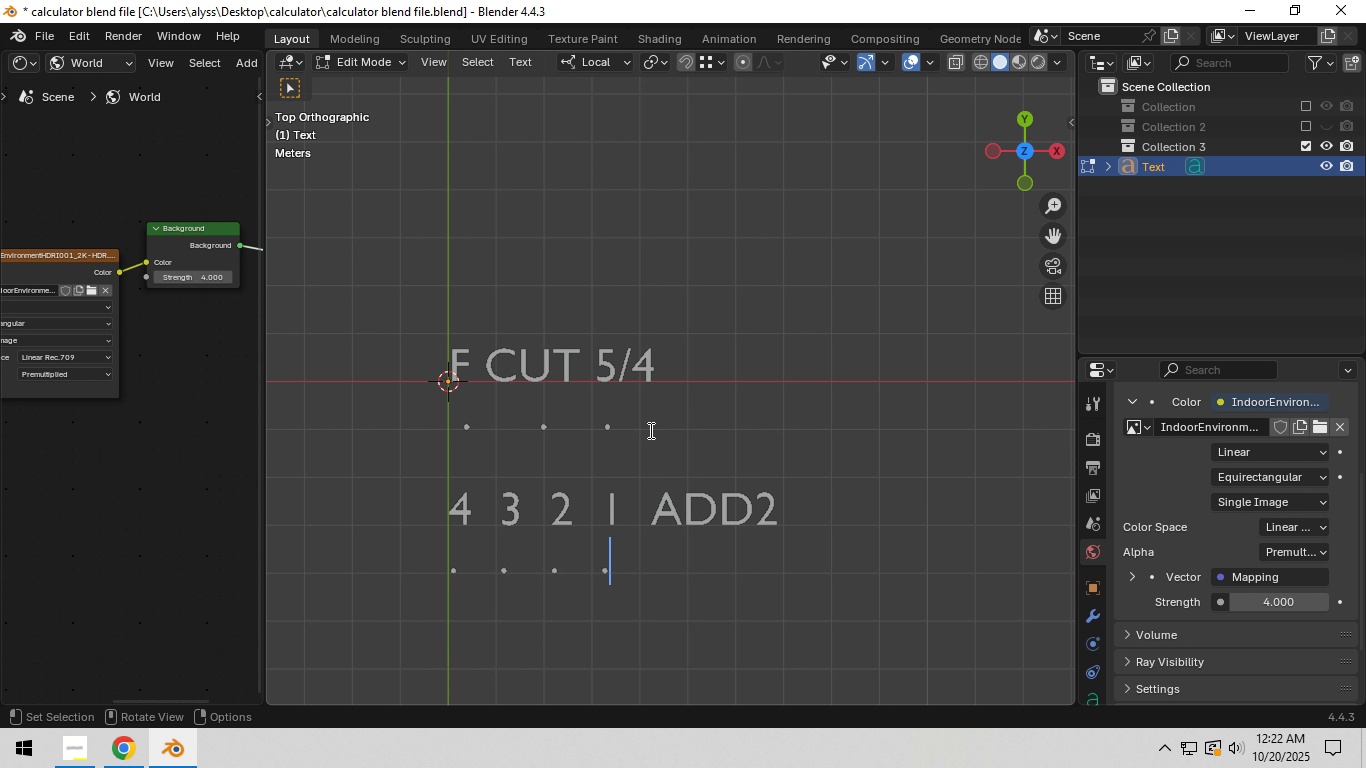 
key(NumpadDecimal)
 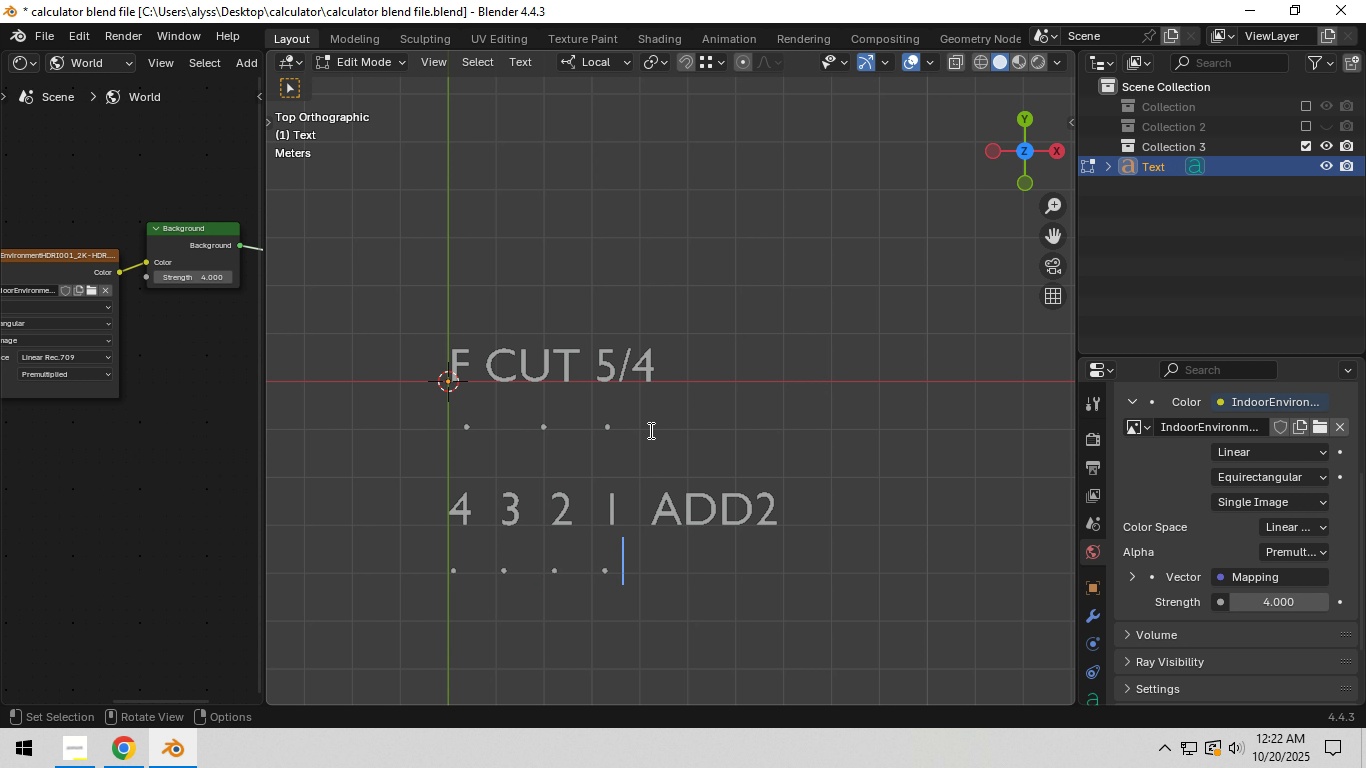 
key(Space)
 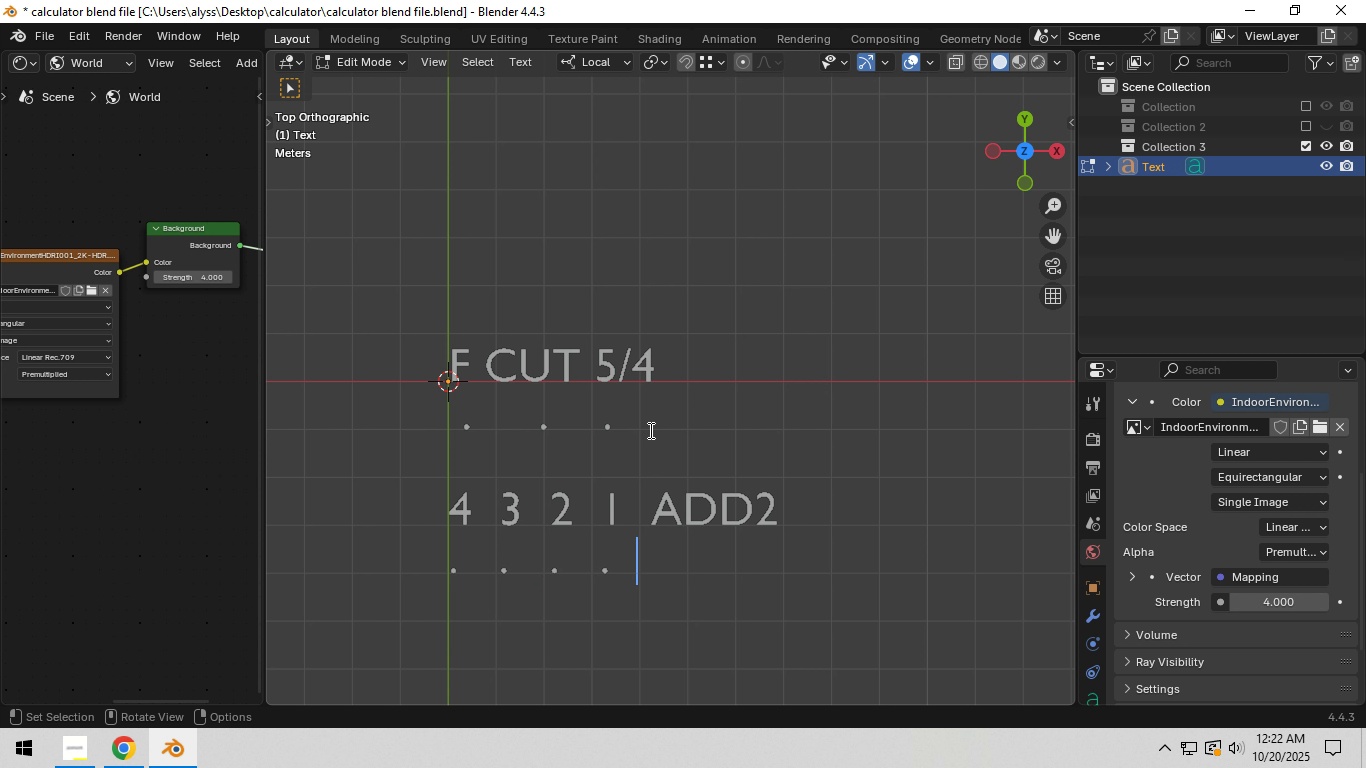 
key(Space)
 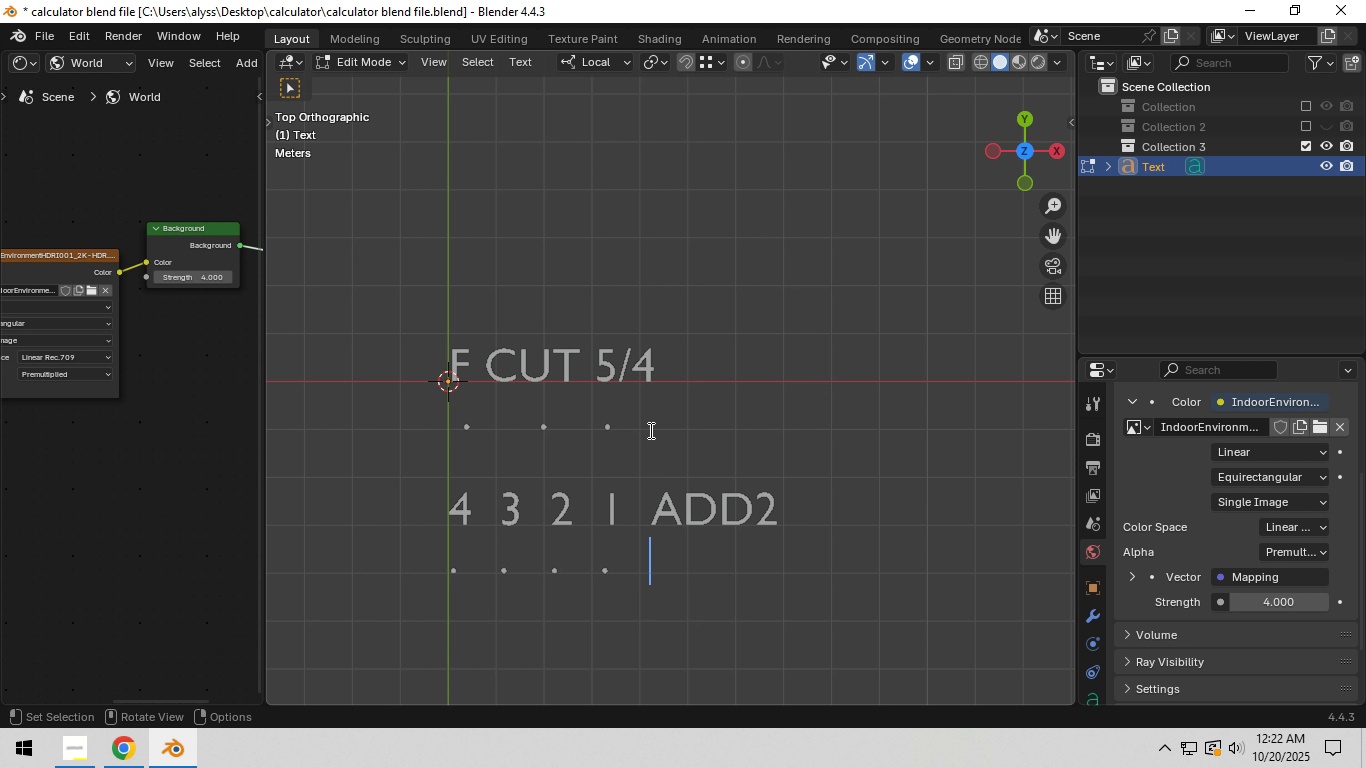 
key(Space)
 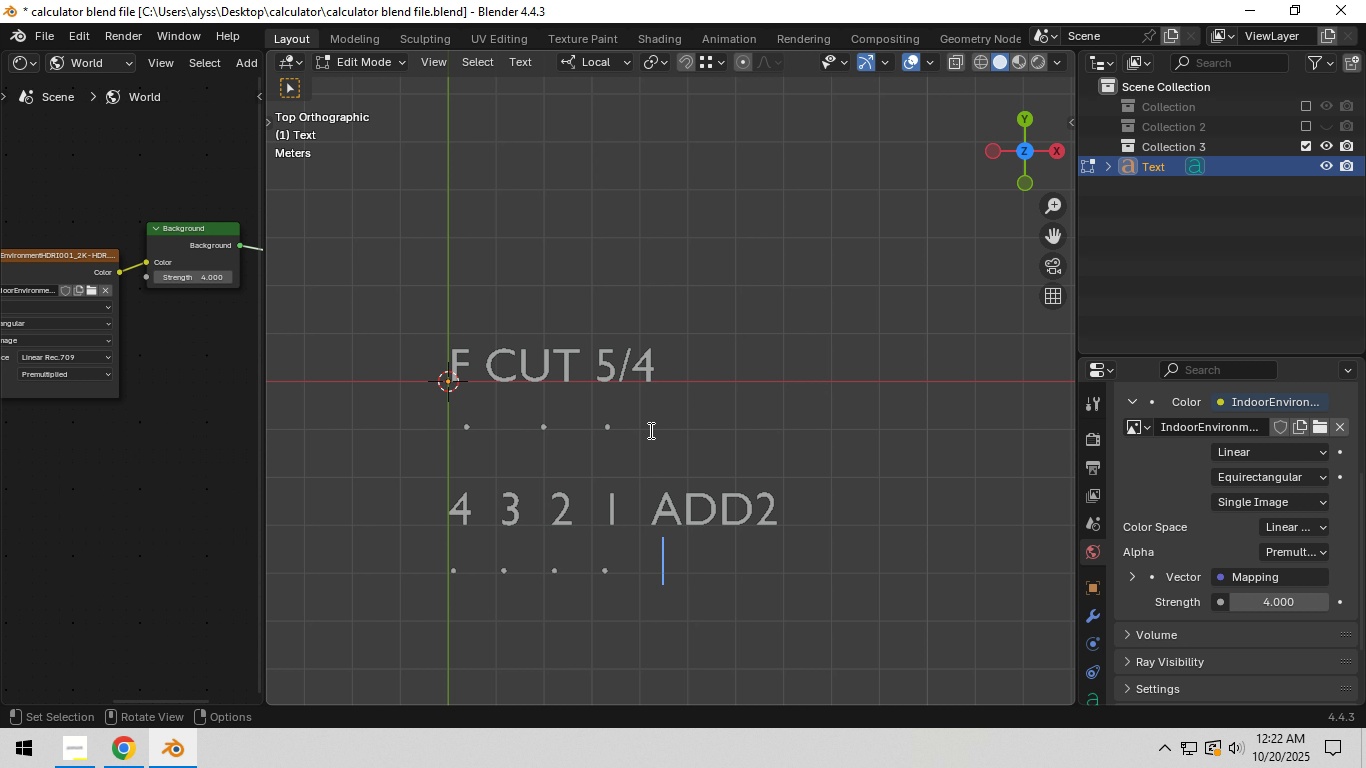 
key(Space)
 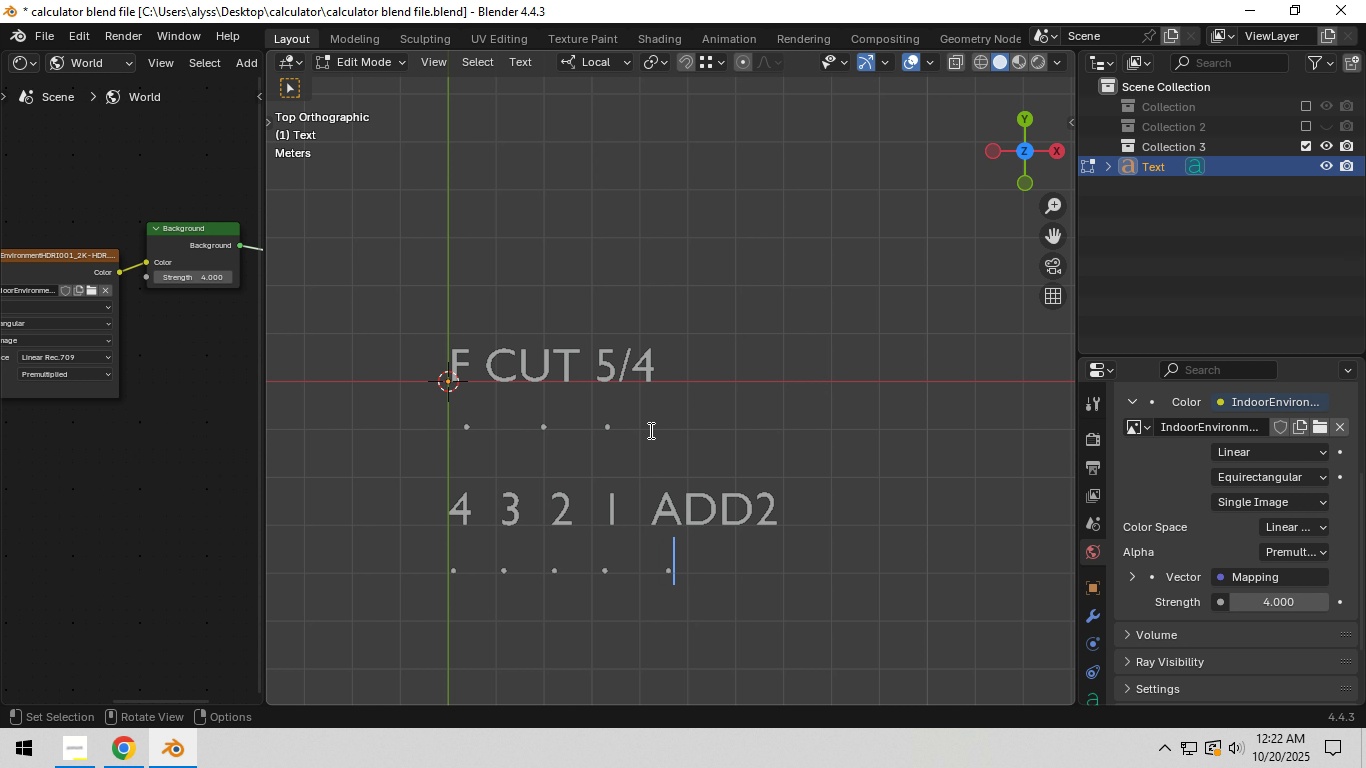 
key(NumpadDecimal)
 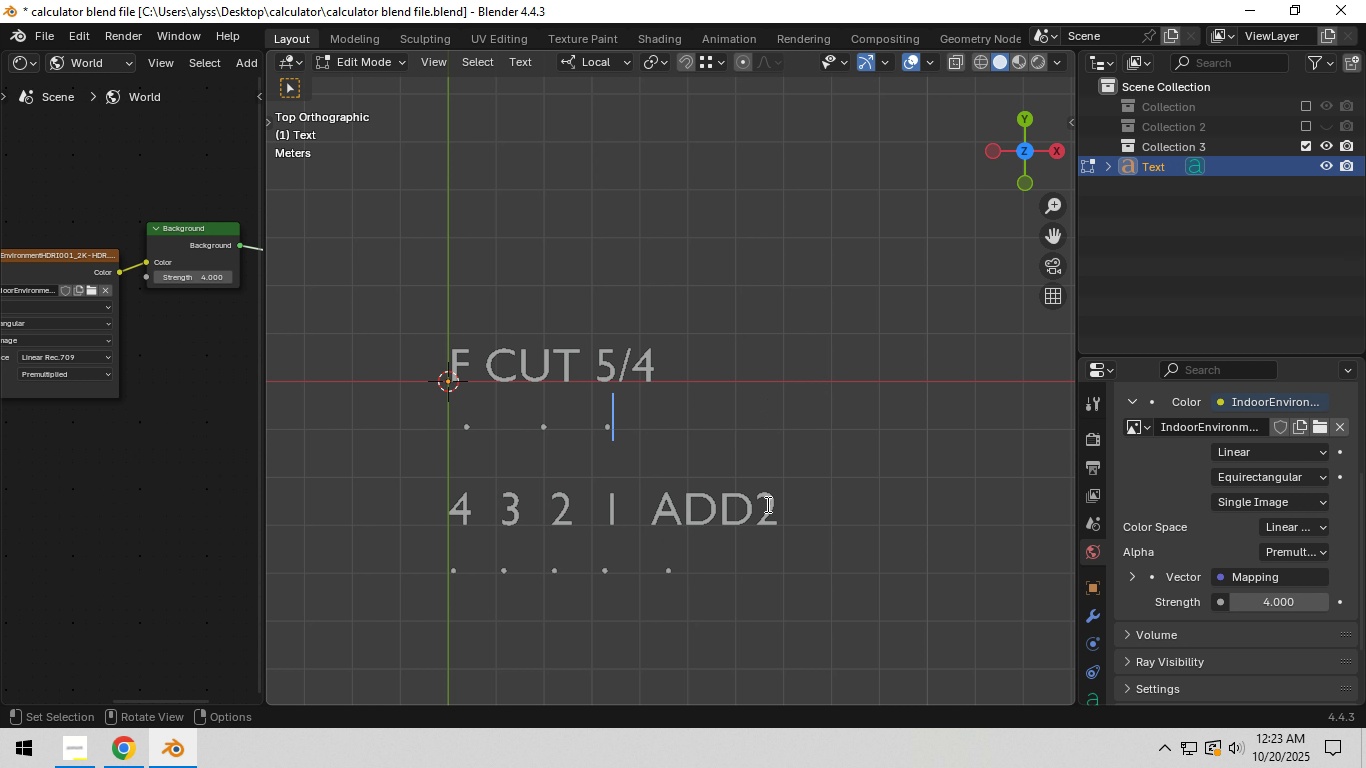 
left_click([721, 574])
 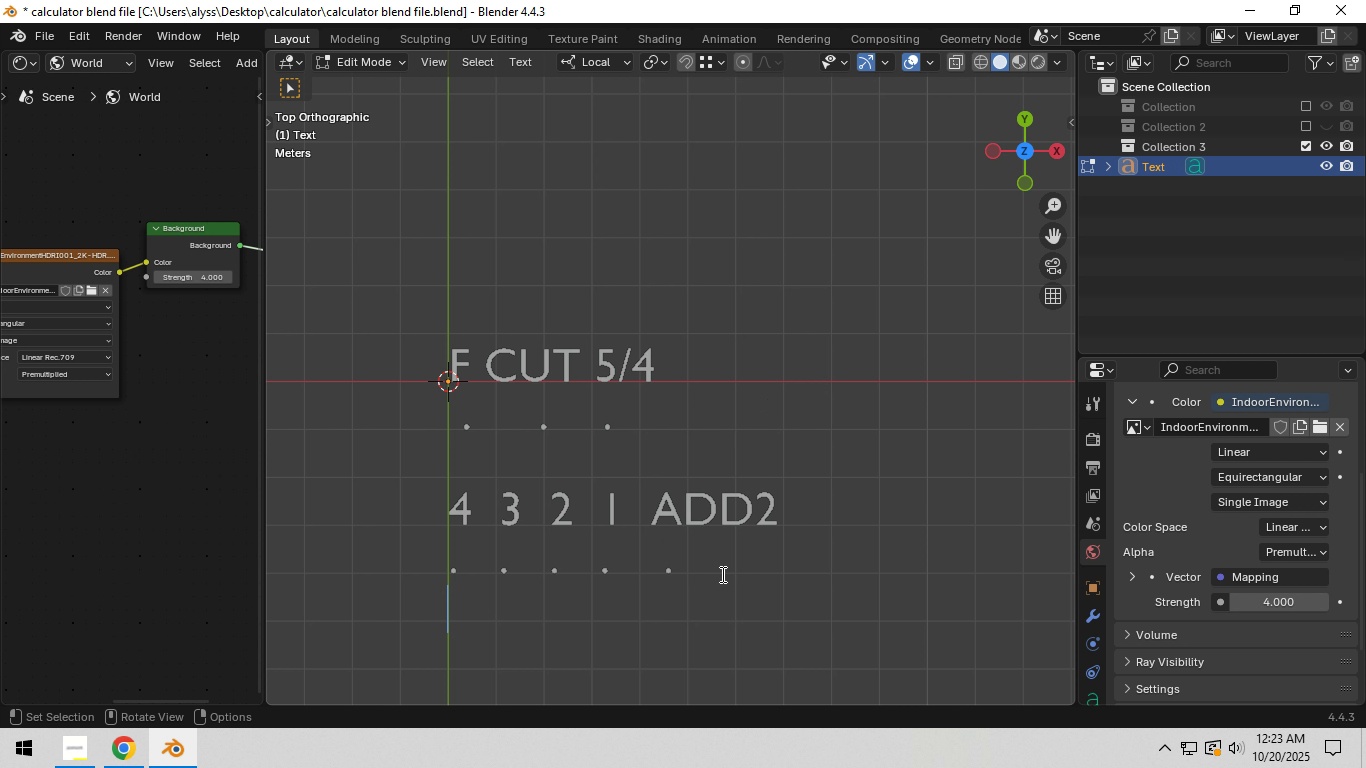 
key(Enter)
 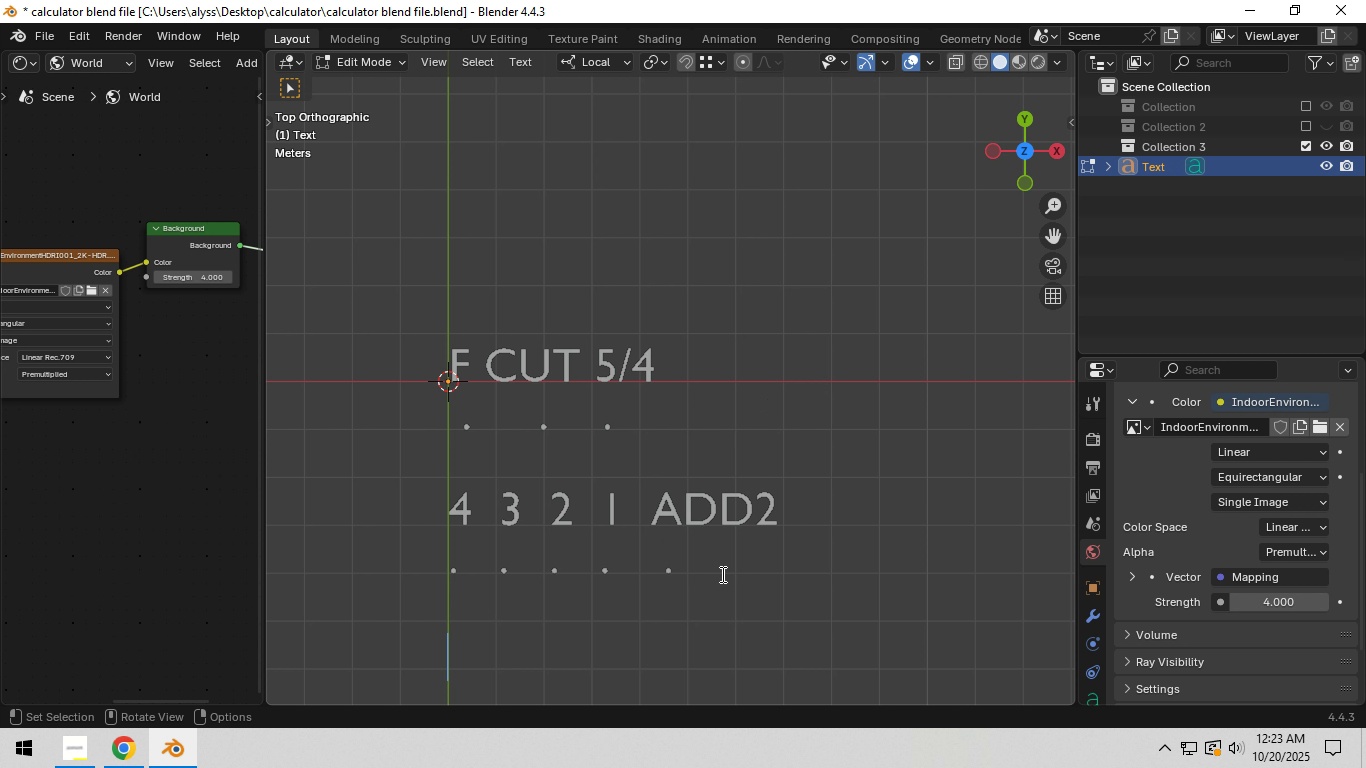 
key(Enter)
 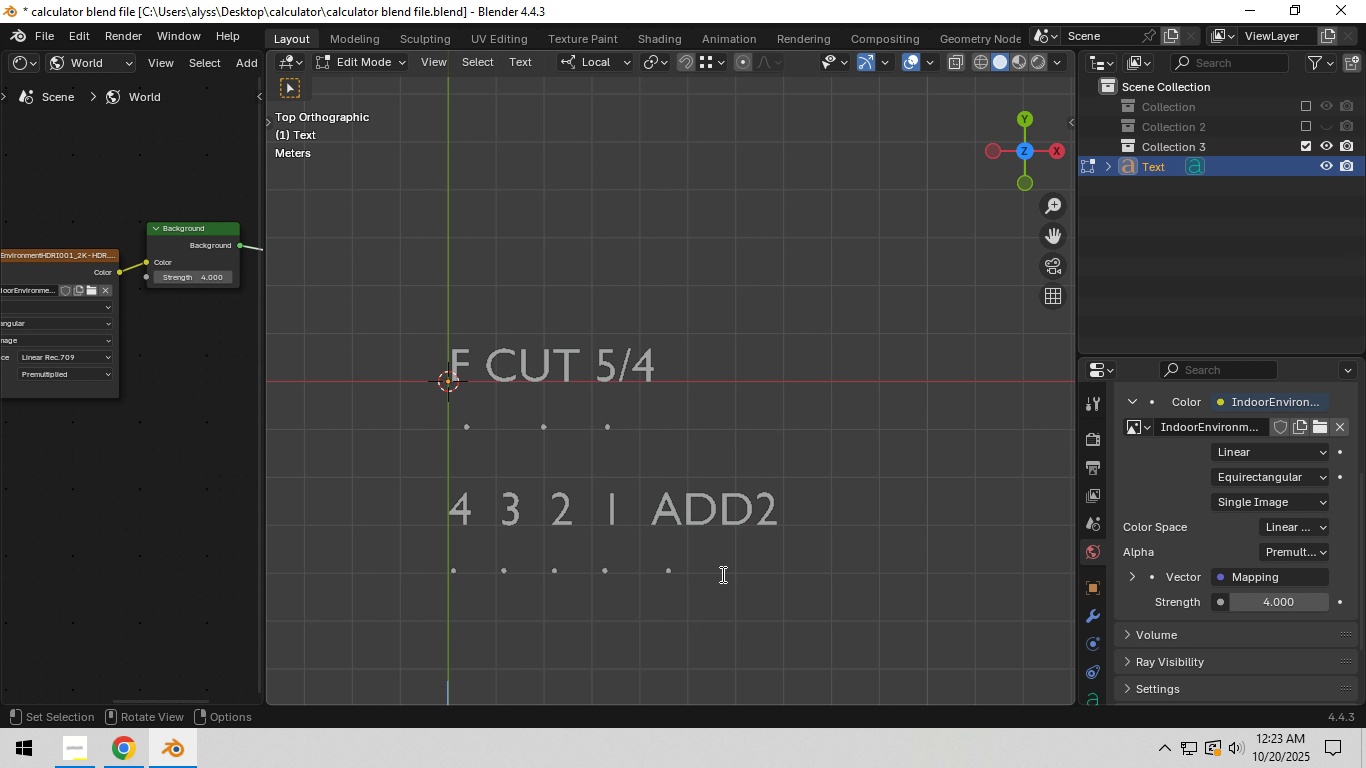 
key(Enter)
 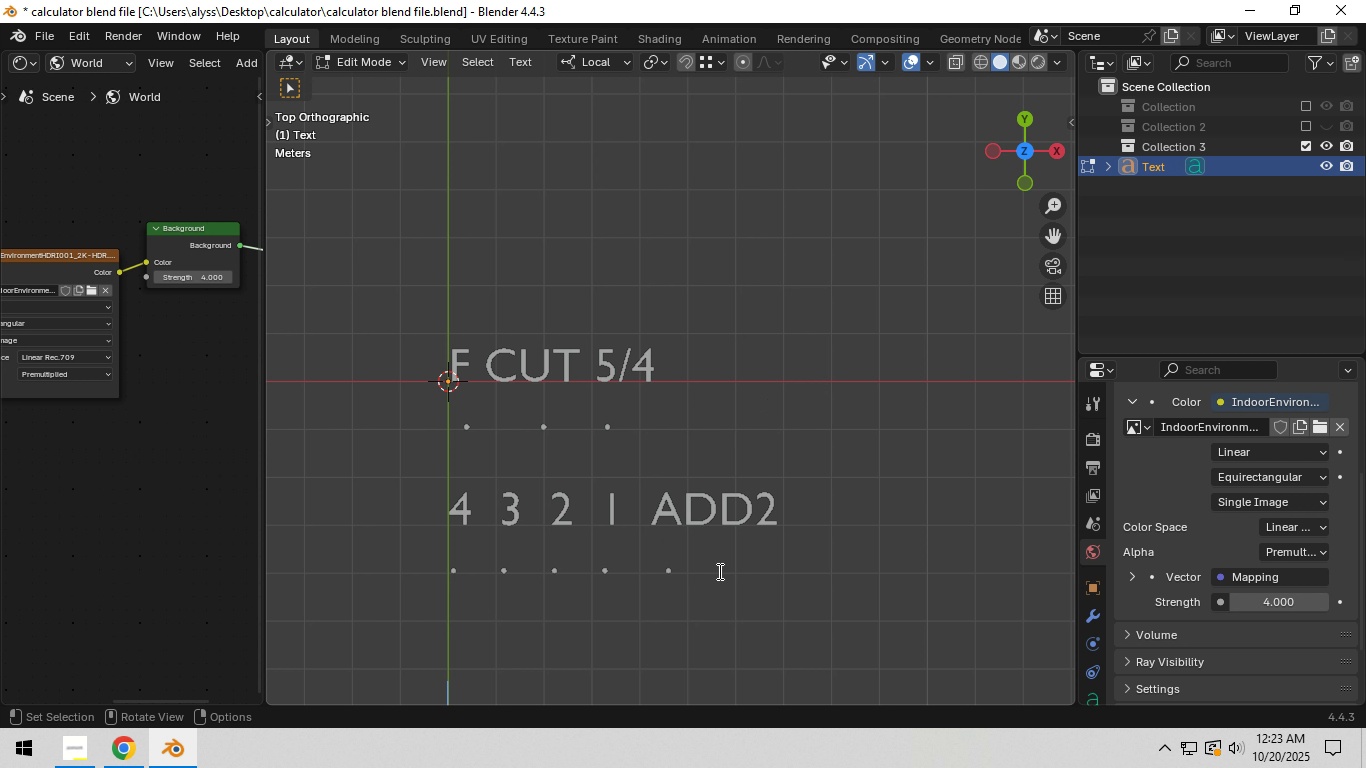 
scroll: coordinate [713, 576], scroll_direction: down, amount: 3.0
 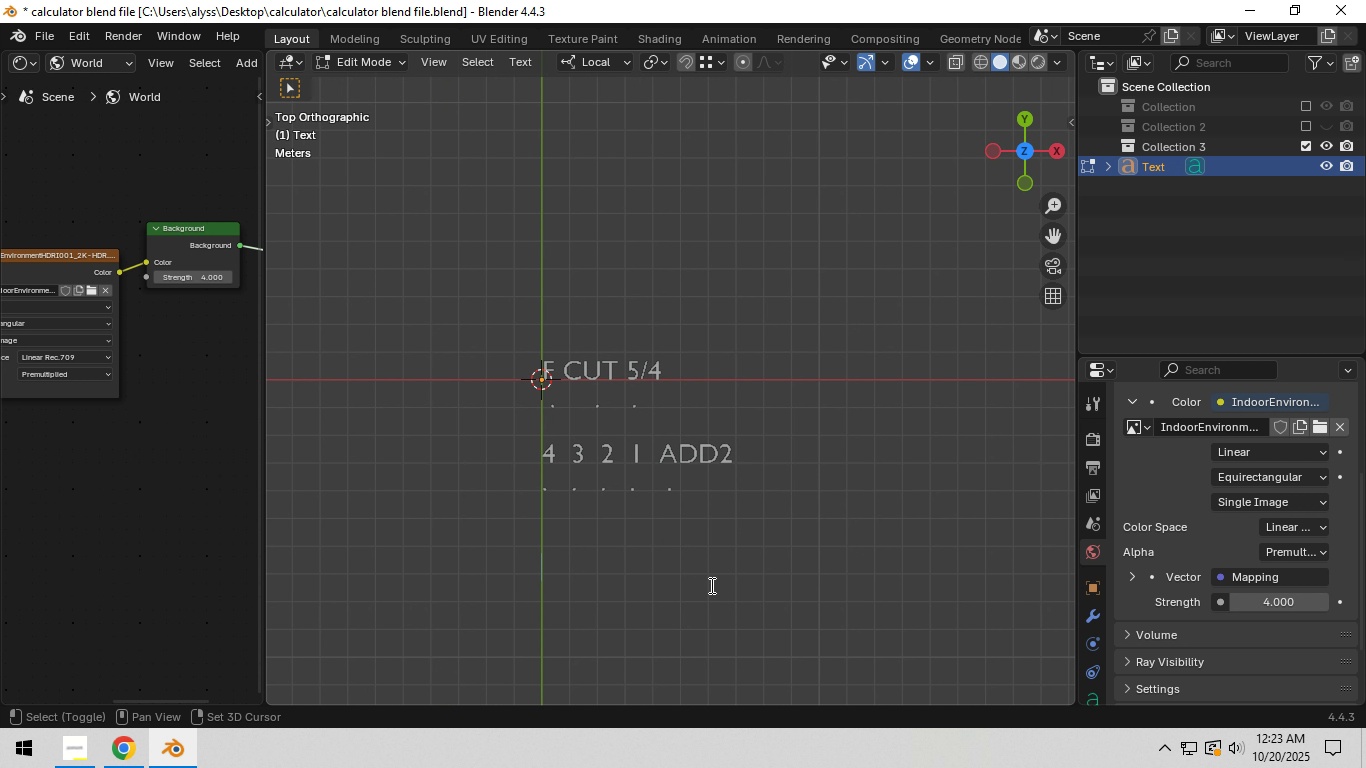 
hold_key(key=ShiftLeft, duration=0.44)
 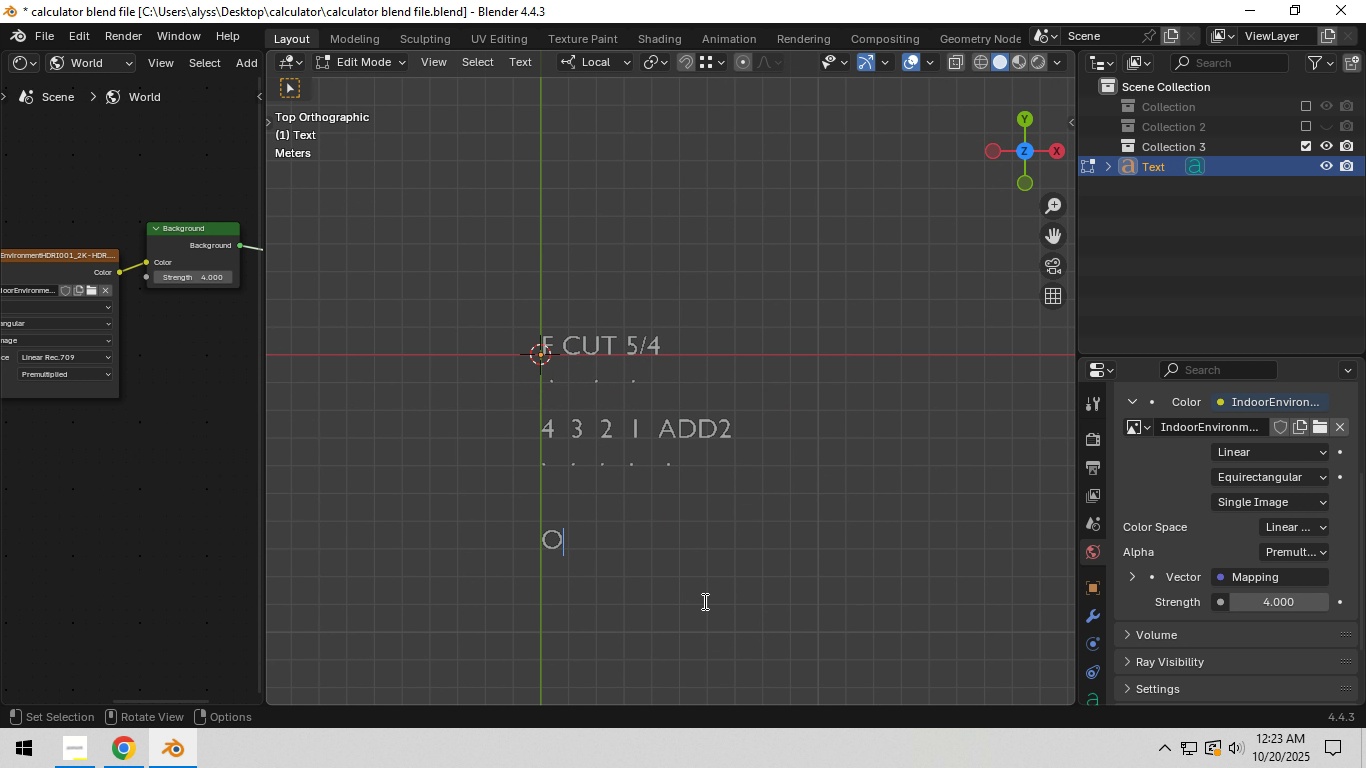 
type(ON)
 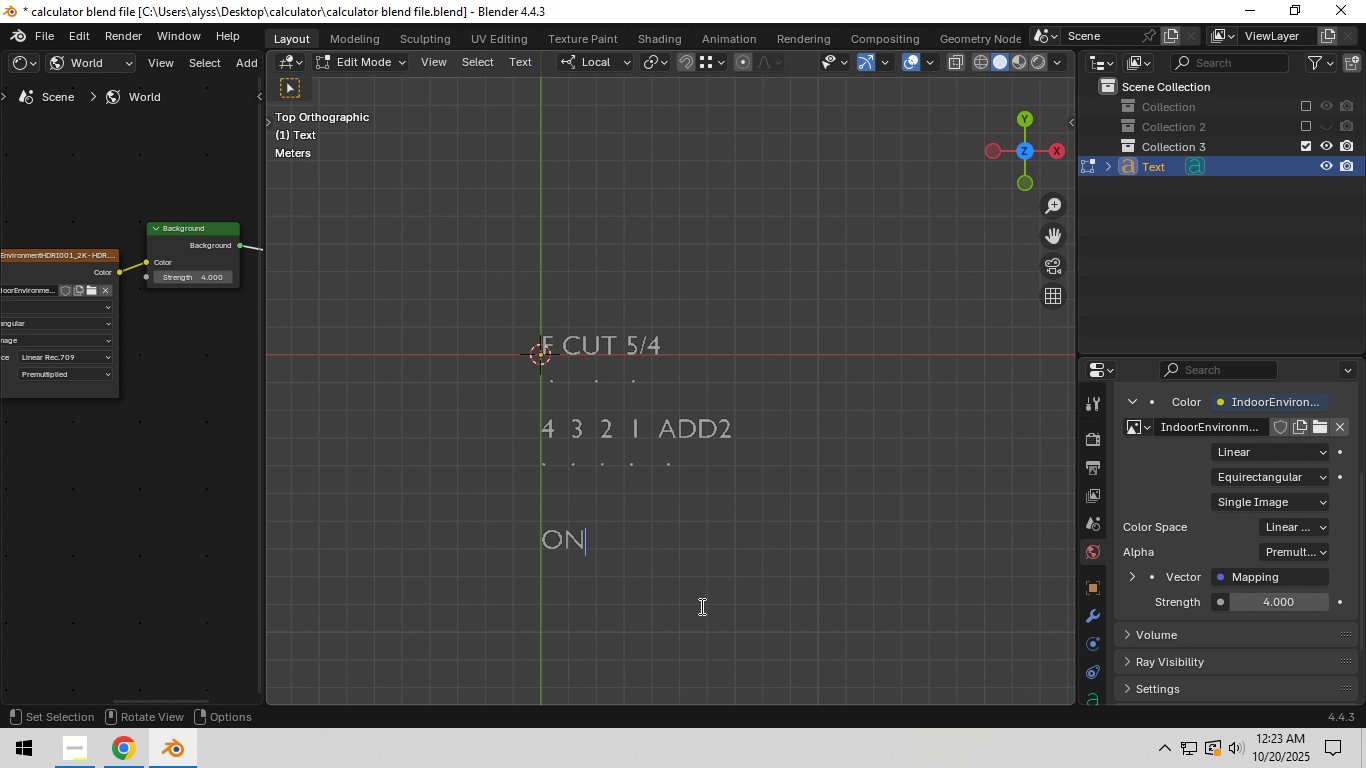 
left_click([700, 606])
 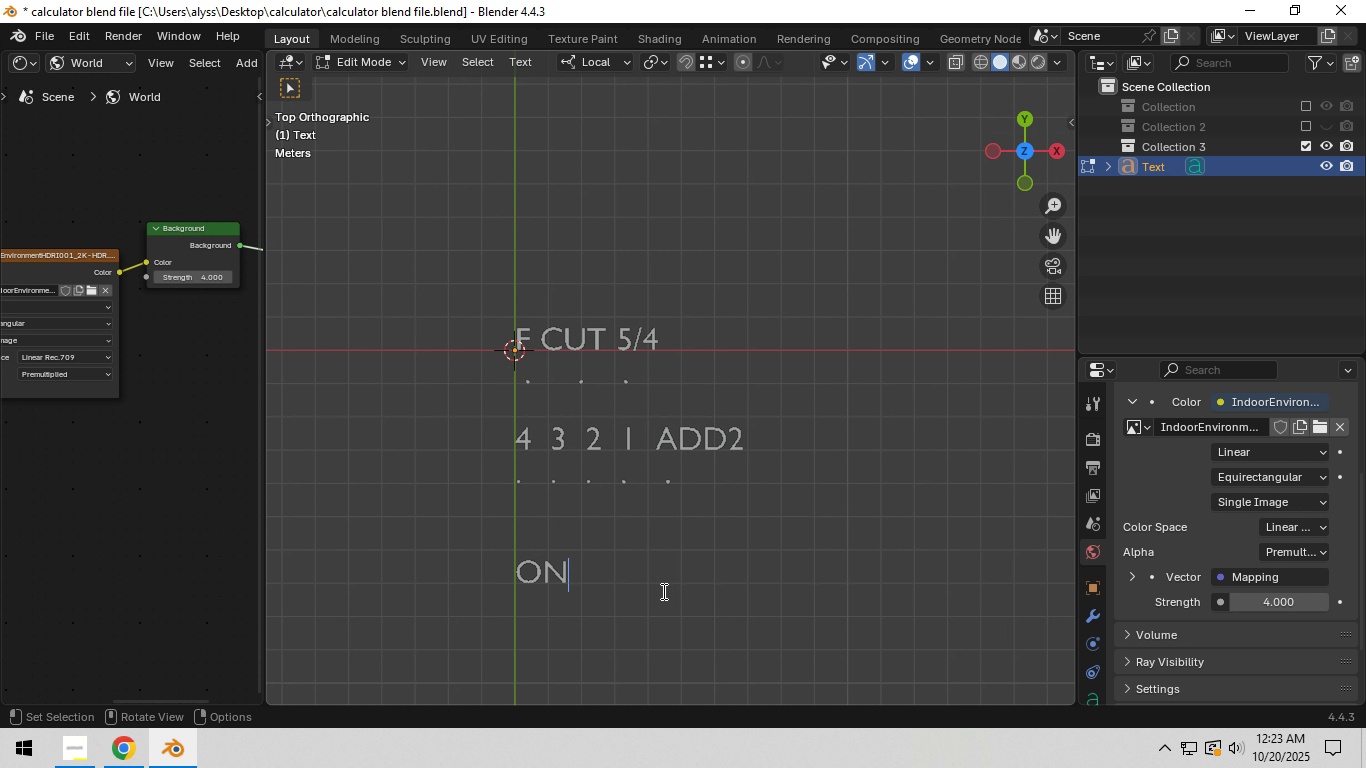 
scroll: coordinate [662, 591], scroll_direction: up, amount: 3.0
 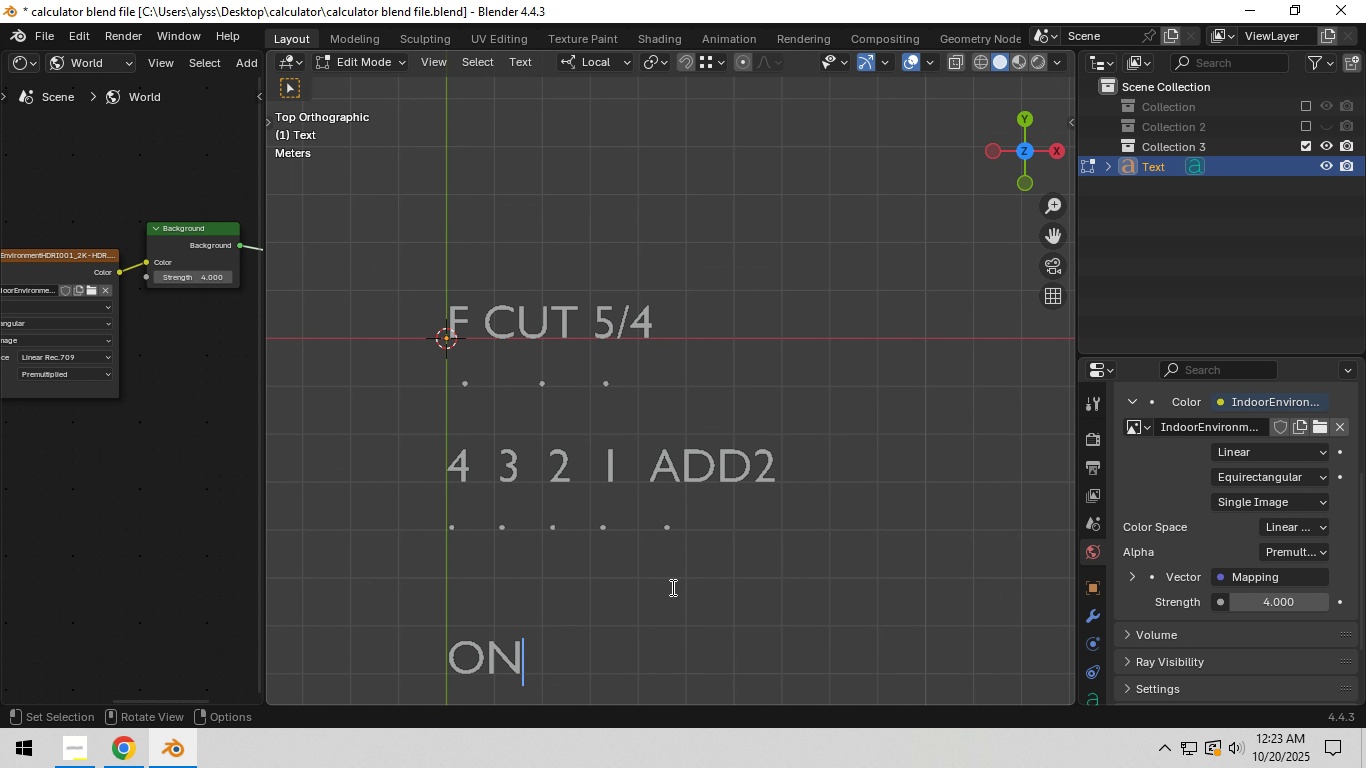 
key(Tab)
 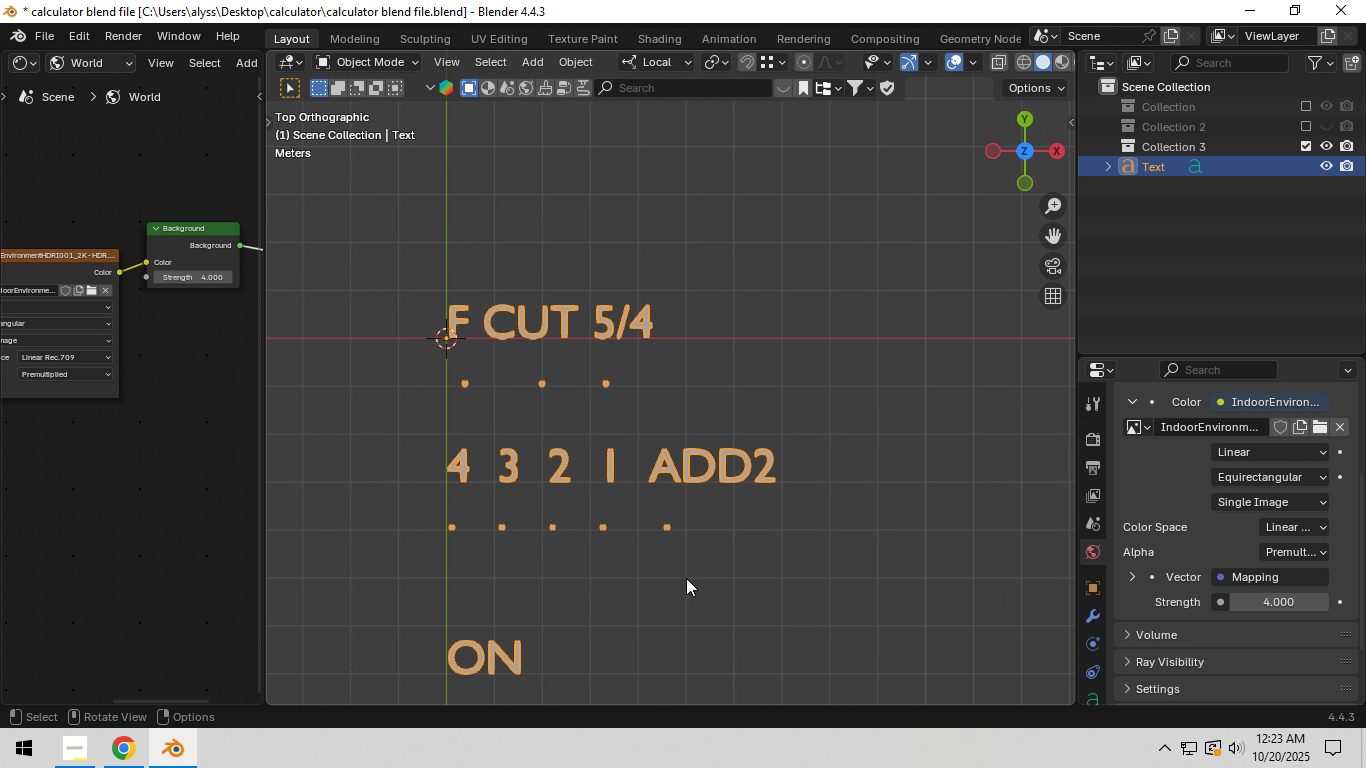 
left_click([686, 578])
 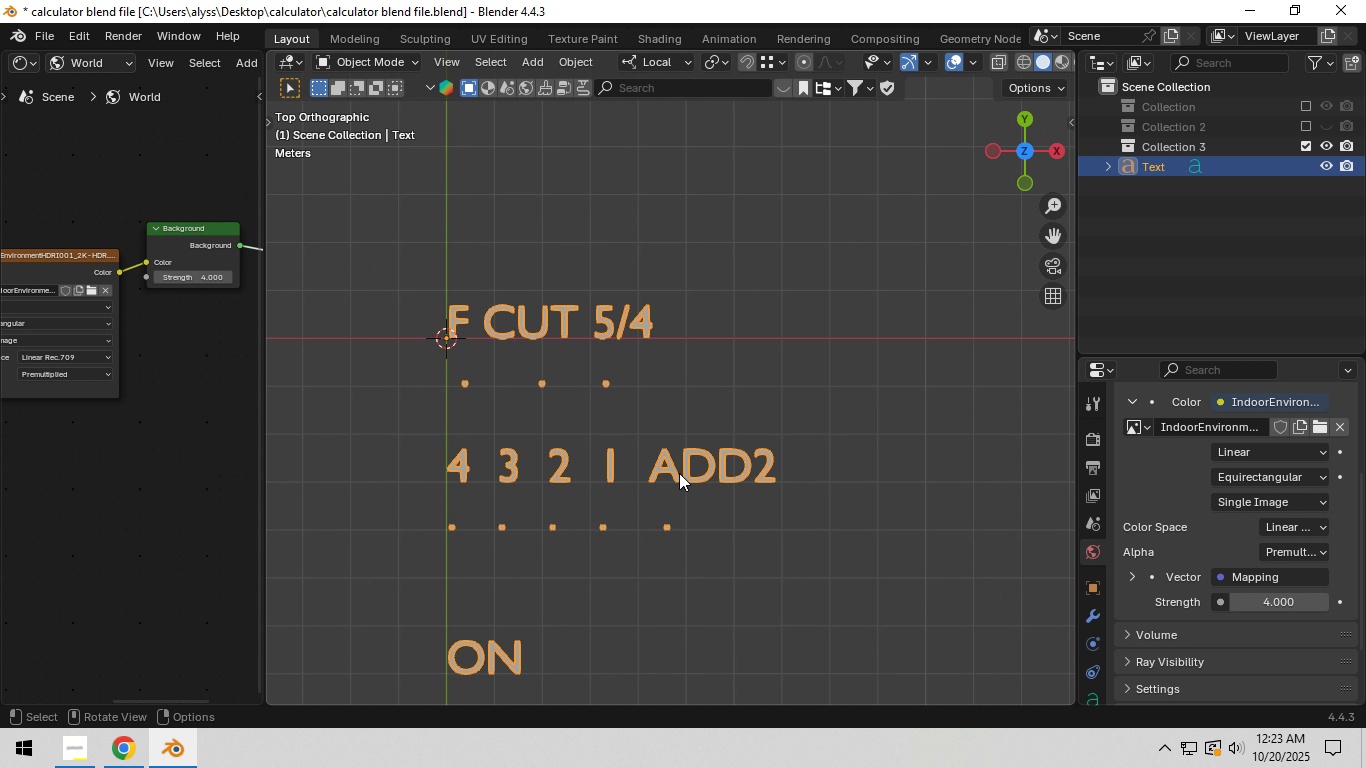 
left_click([679, 473])
 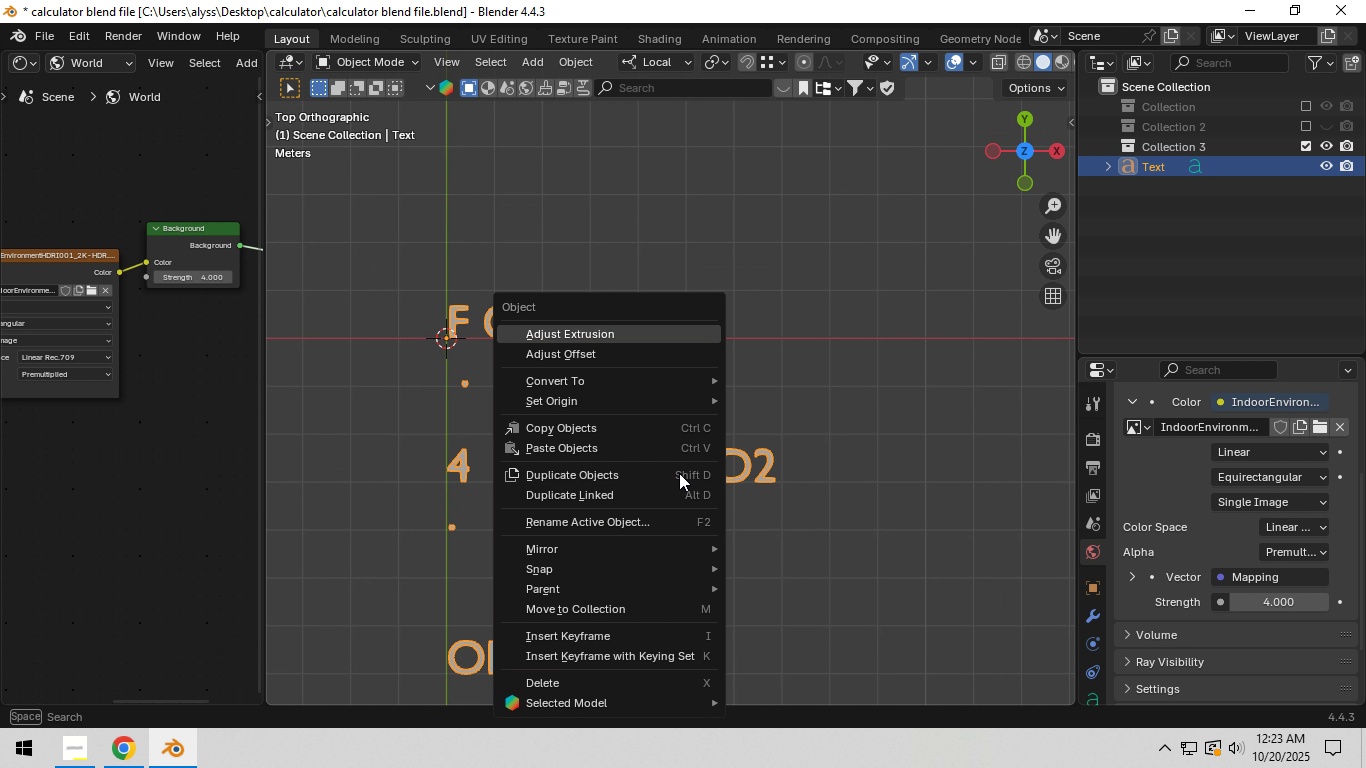 
right_click([679, 473])
 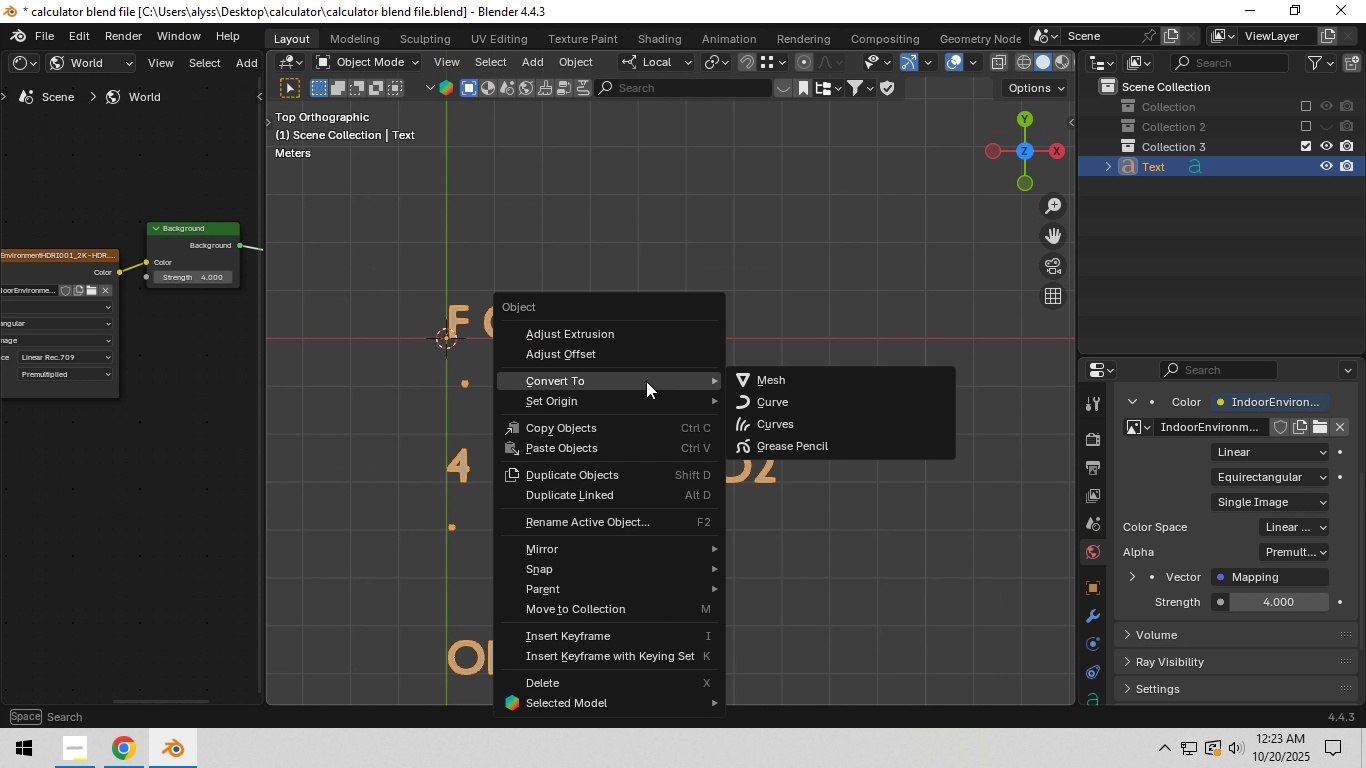 
left_click([790, 387])
 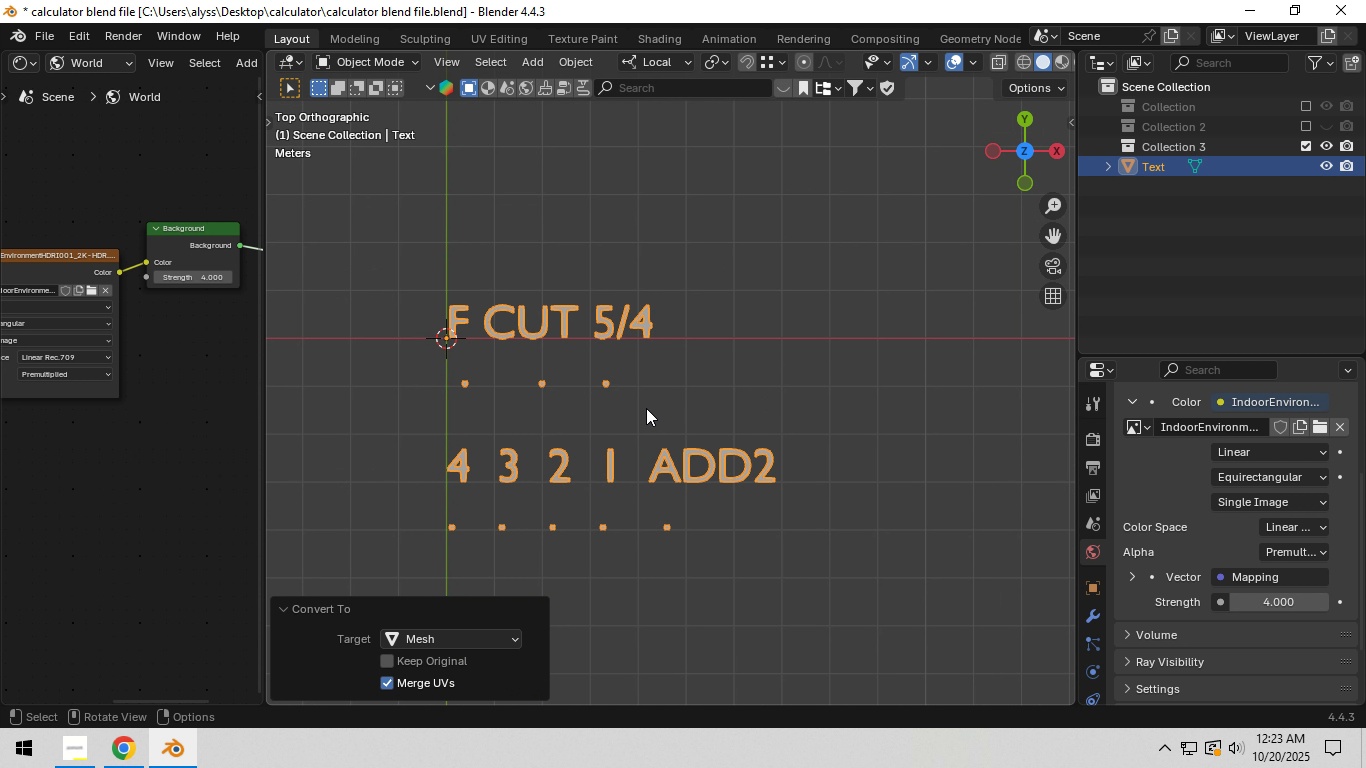 
hold_key(key=ShiftLeft, duration=0.32)
 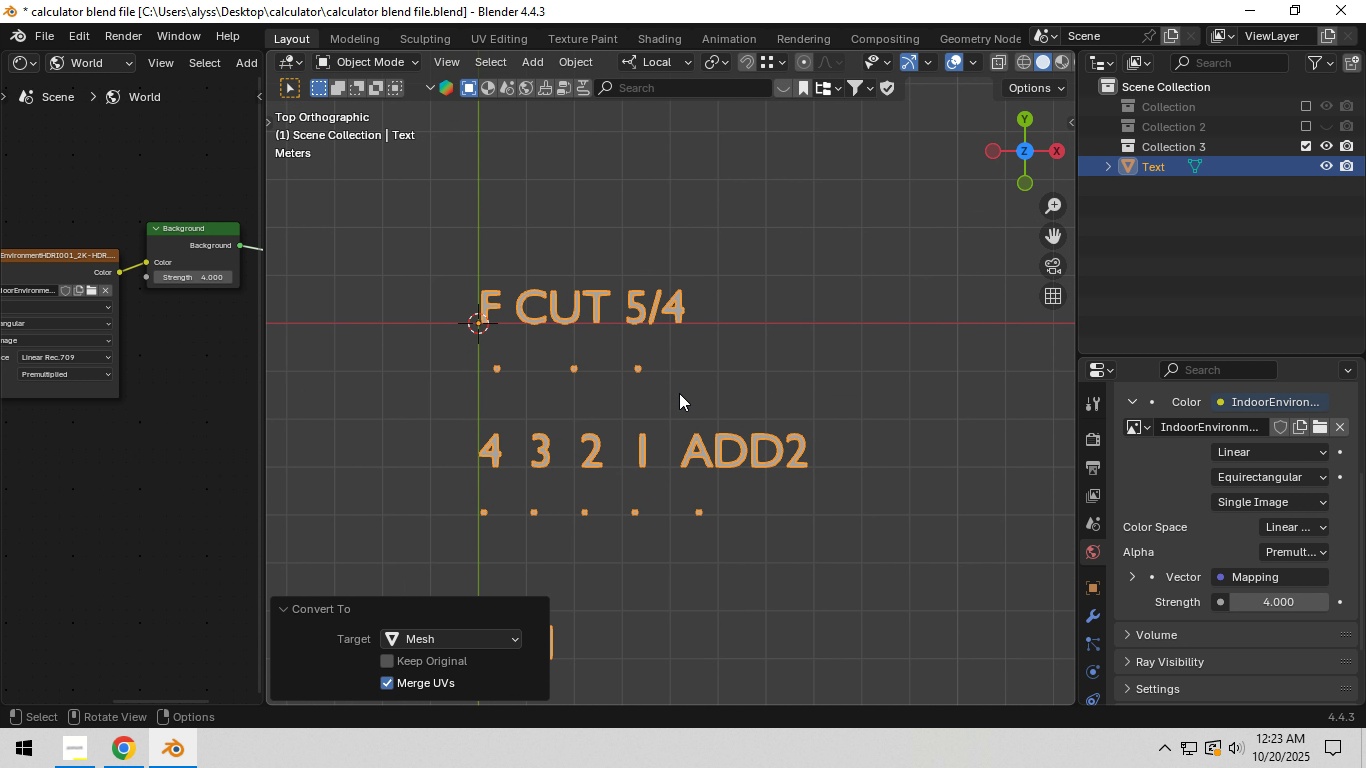 
key(Tab)
 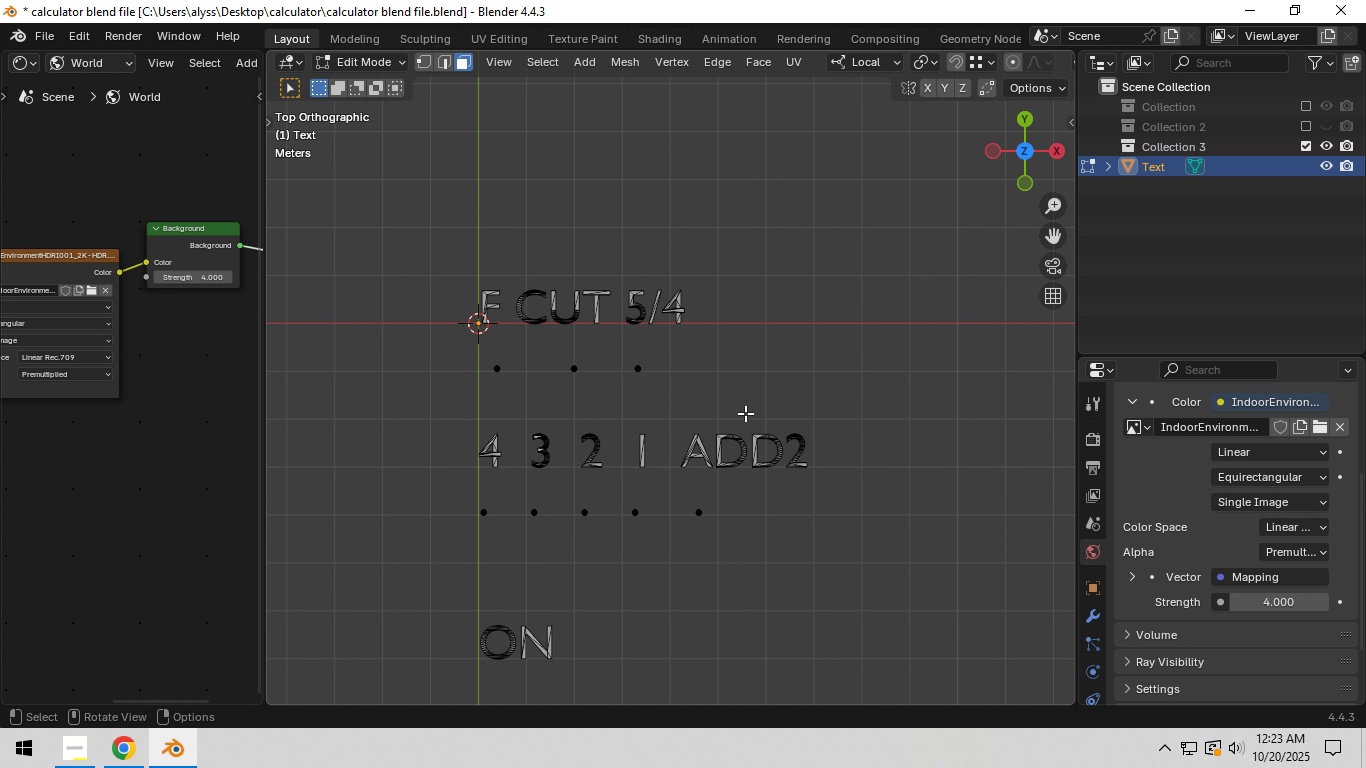 
hold_key(key=ShiftLeft, duration=0.39)
 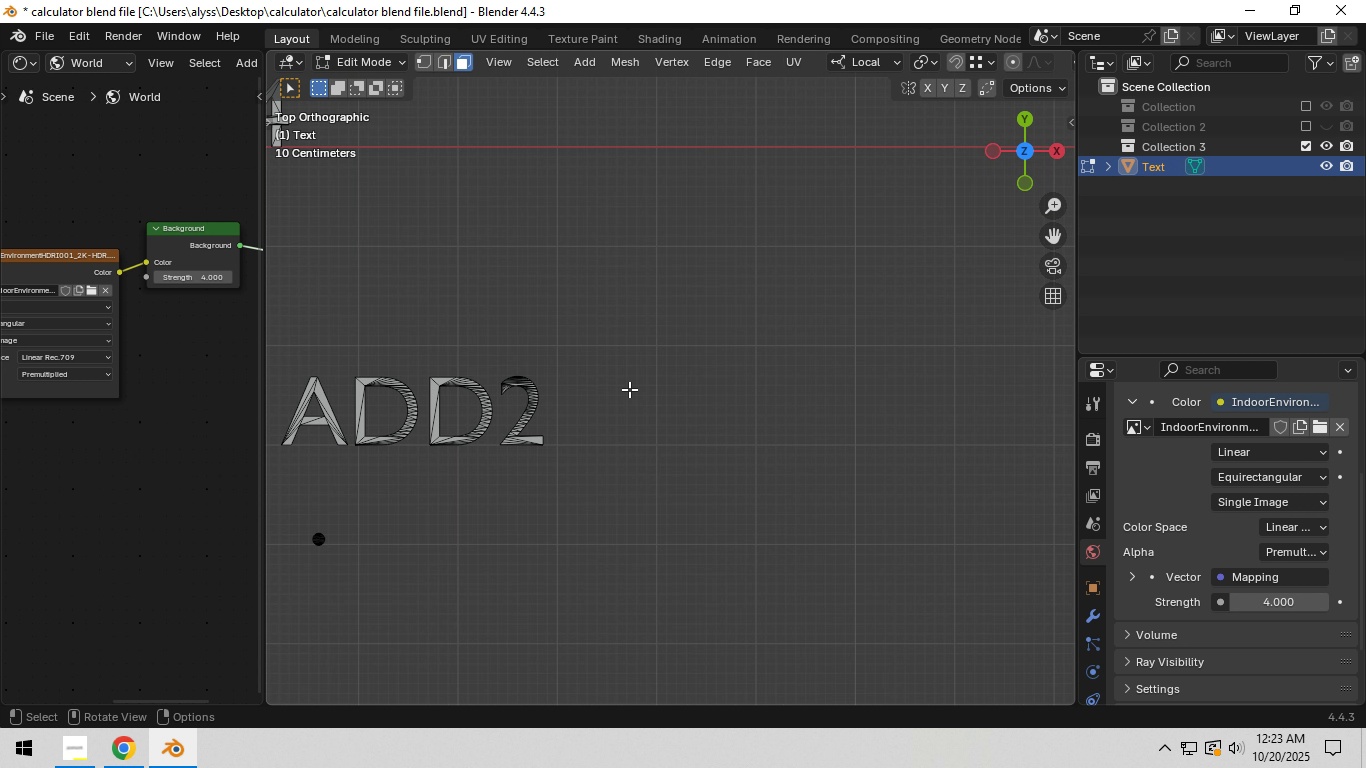 
scroll: coordinate [629, 389], scroll_direction: up, amount: 5.0
 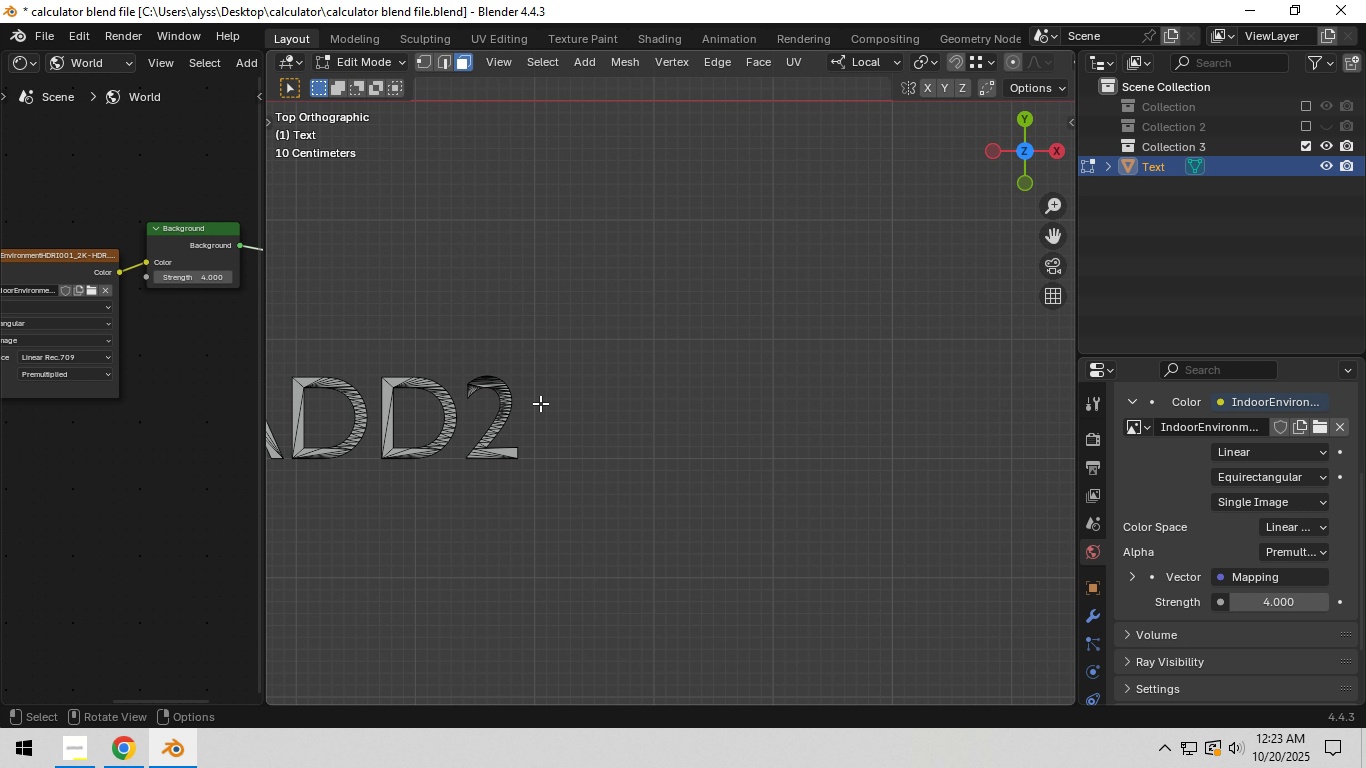 
key(Shift+ShiftLeft)
 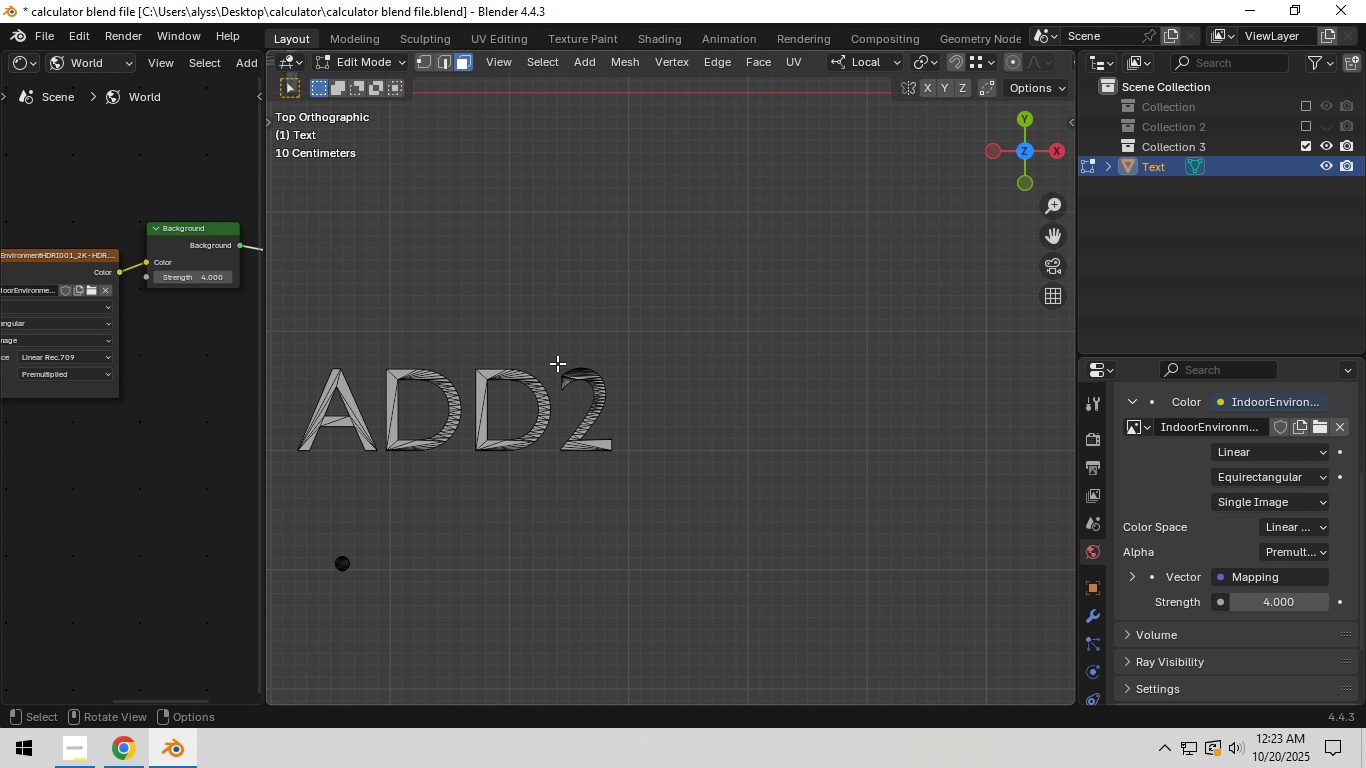 
left_click_drag(start_coordinate=[557, 362], to_coordinate=[677, 483])
 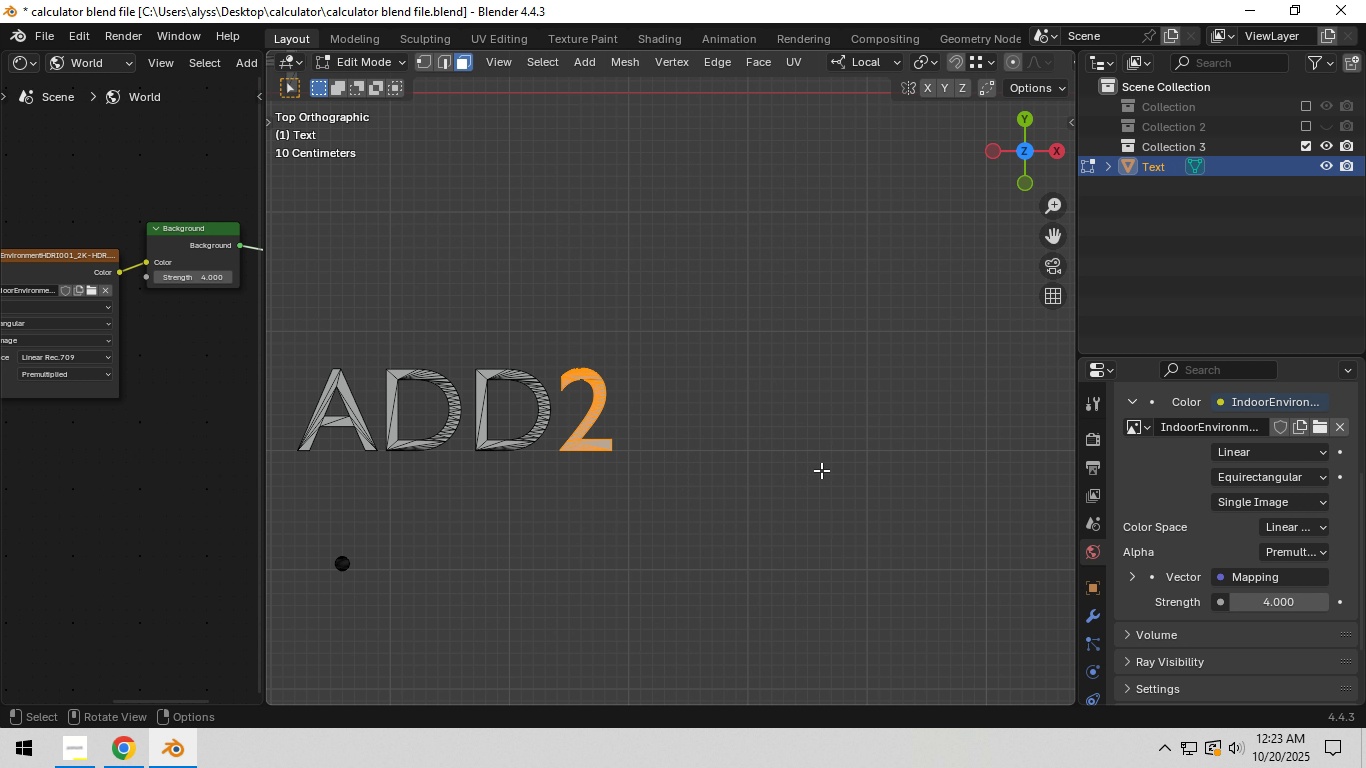 
key(S)
 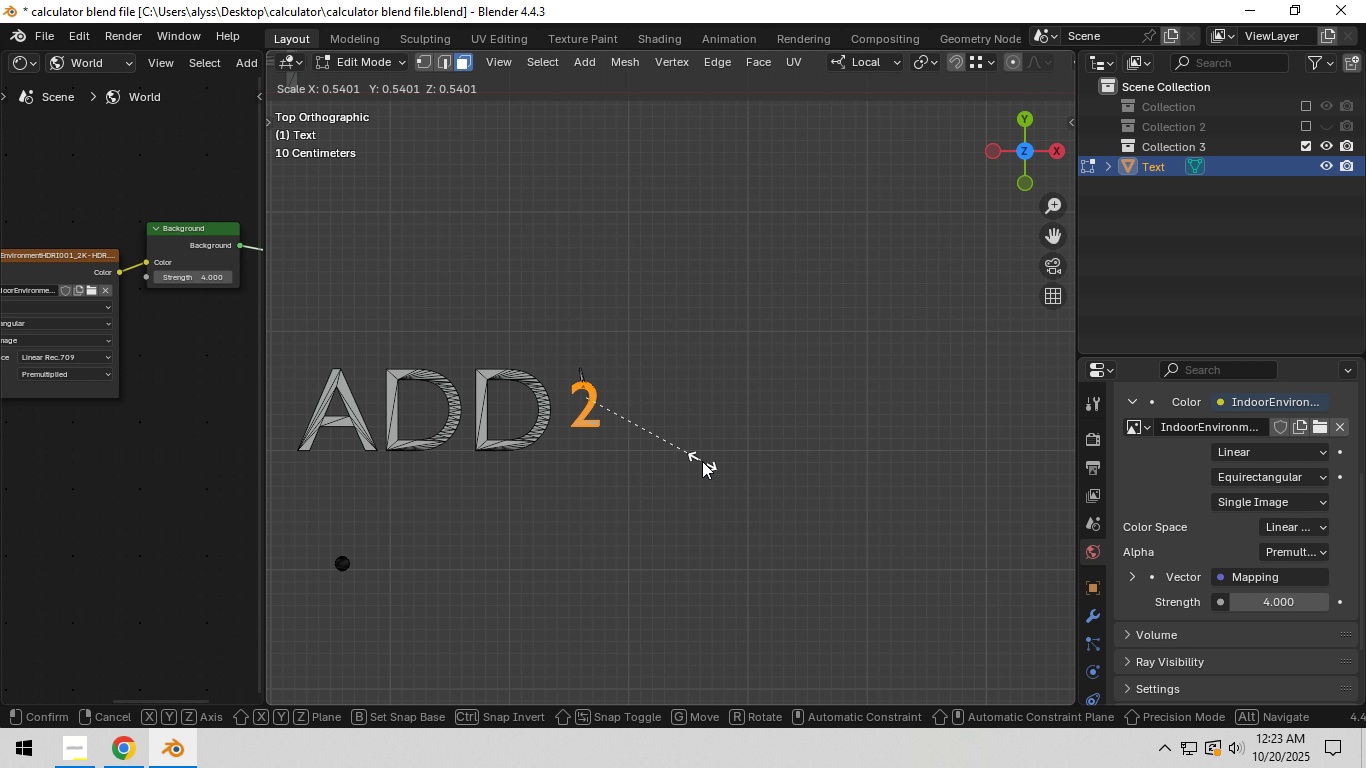 
right_click([702, 461])
 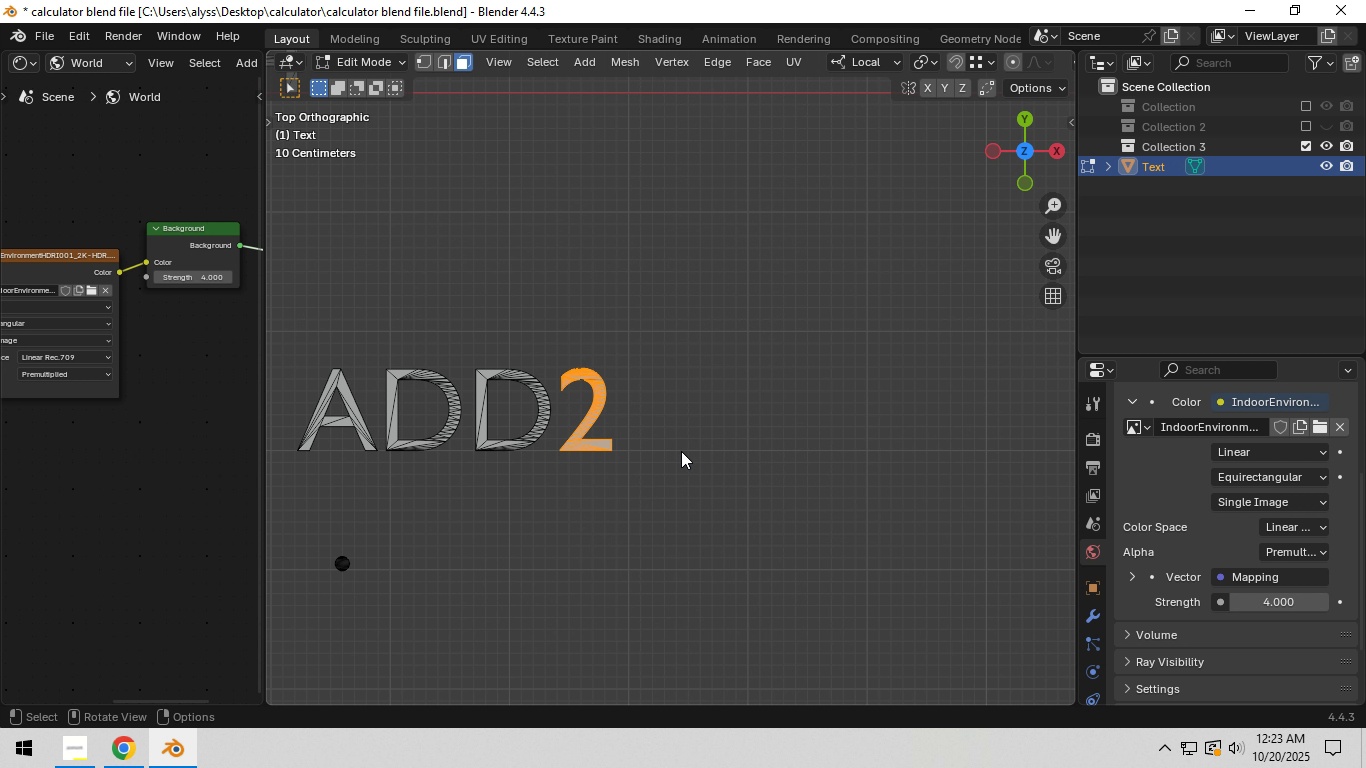 
type(ZS)
 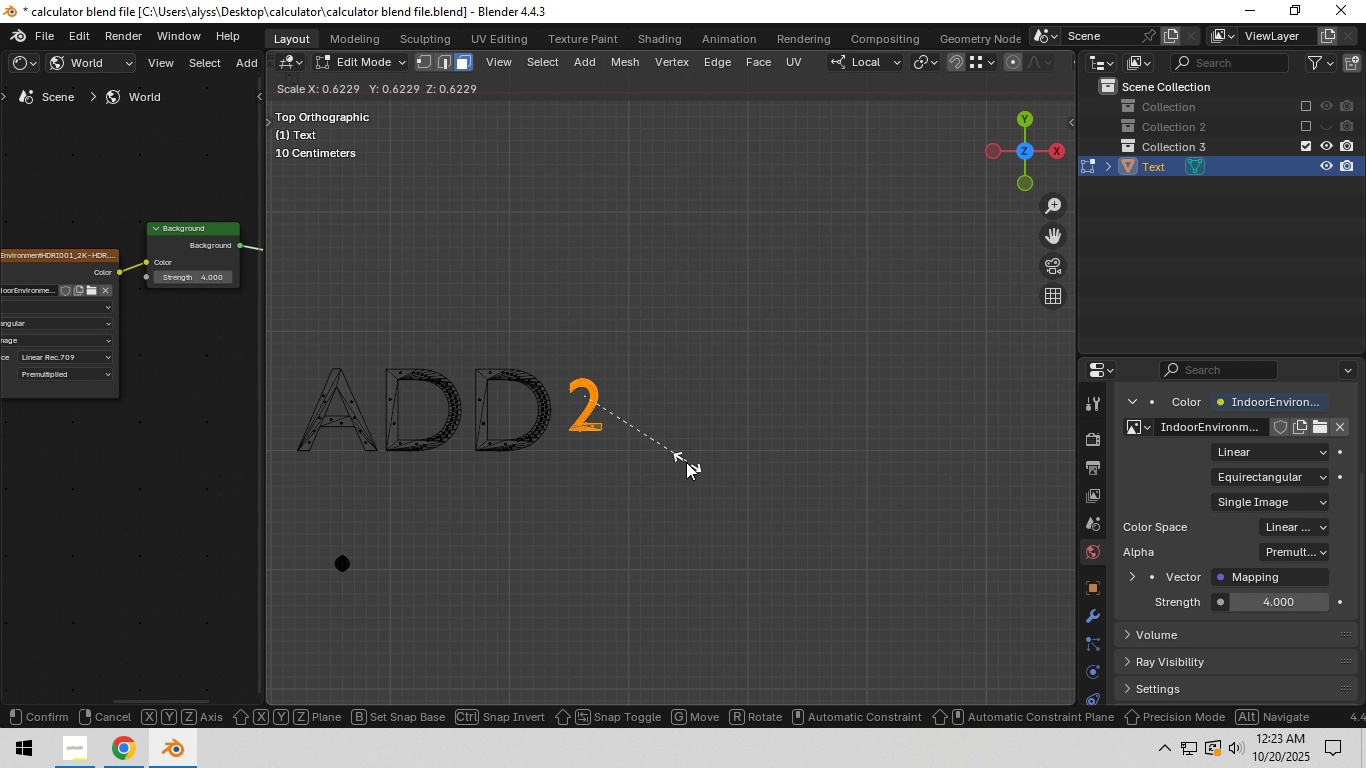 
left_click_drag(start_coordinate=[550, 355], to_coordinate=[690, 475])
 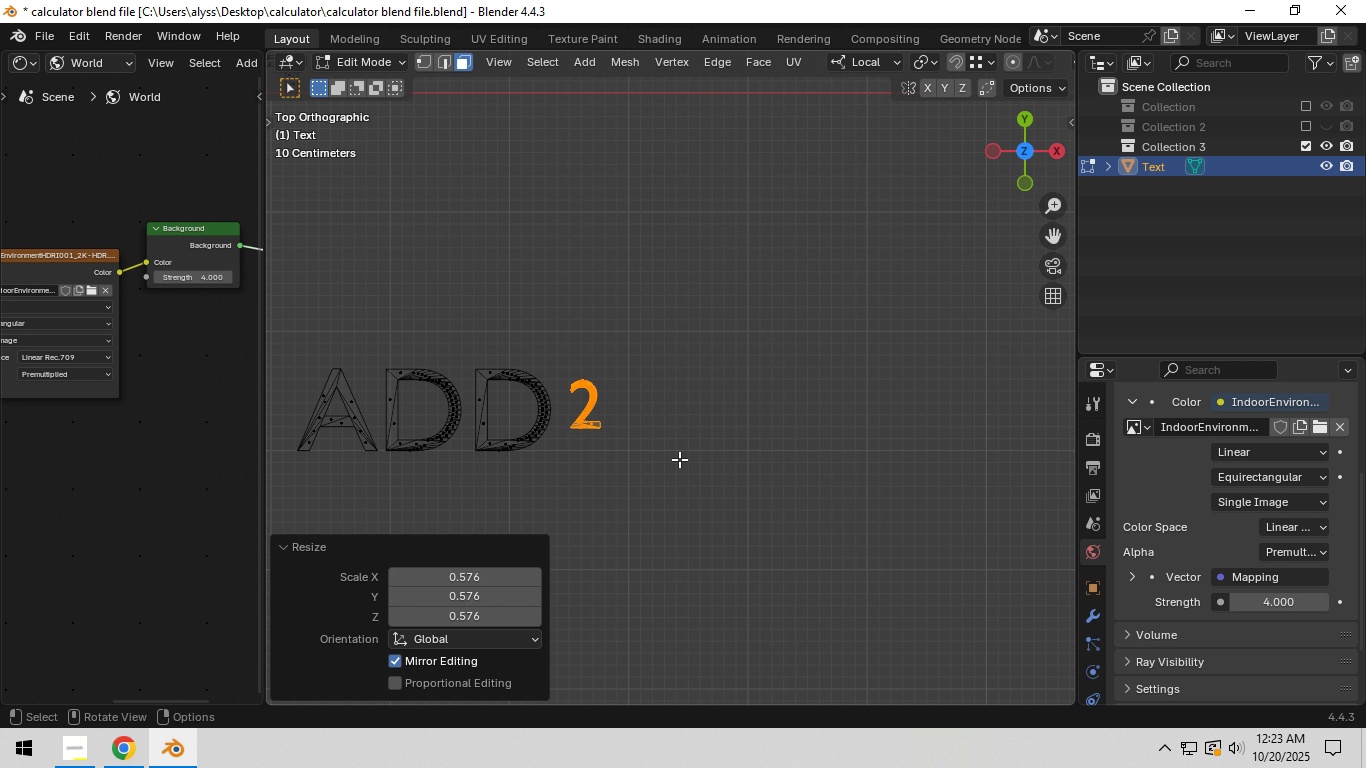 
left_click([679, 459])
 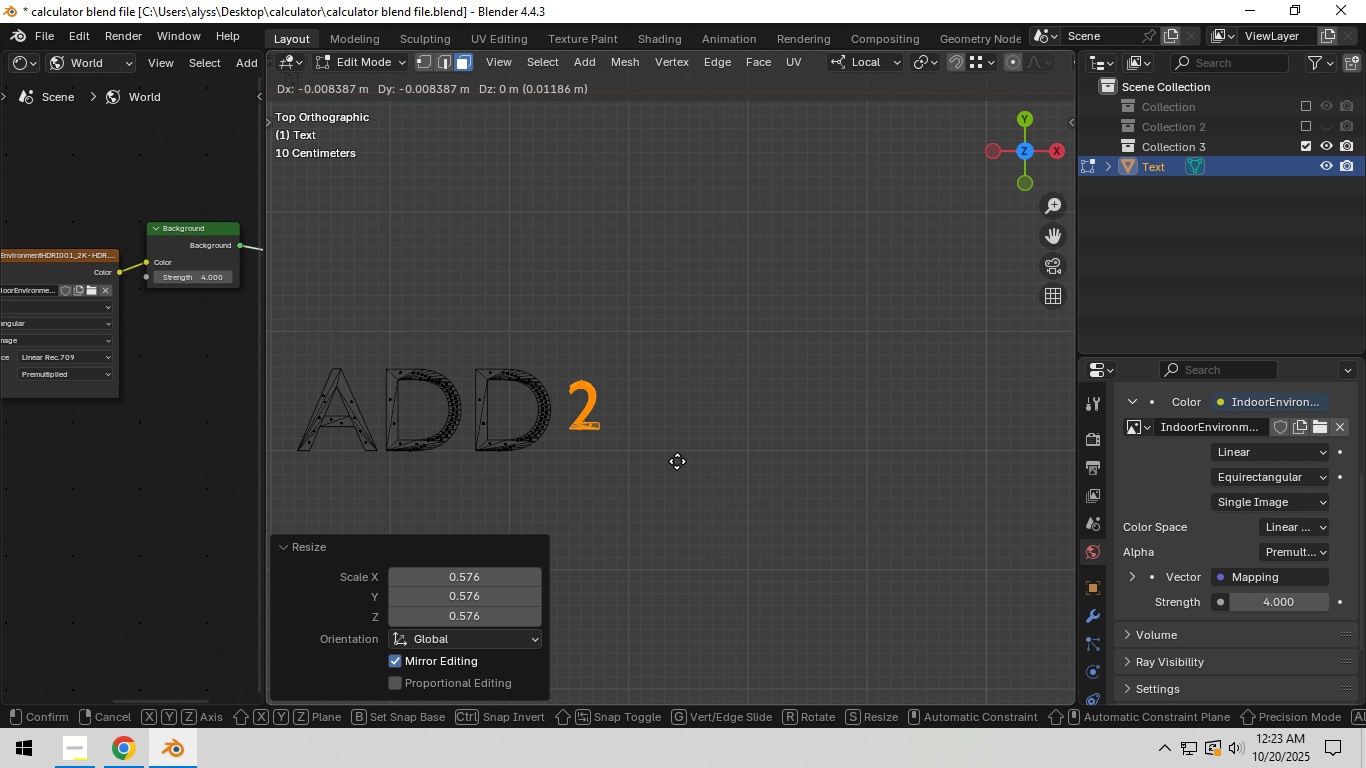 
key(G)
 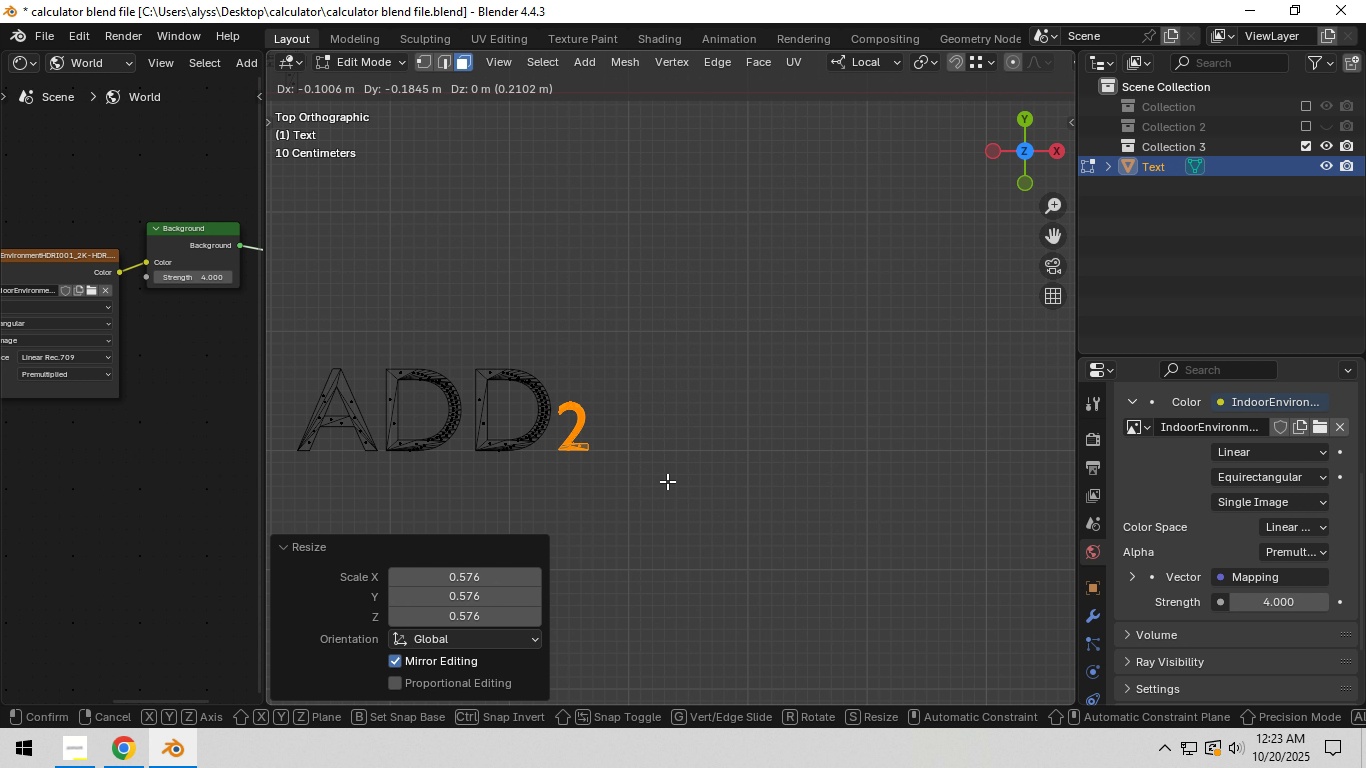 
left_click([667, 481])
 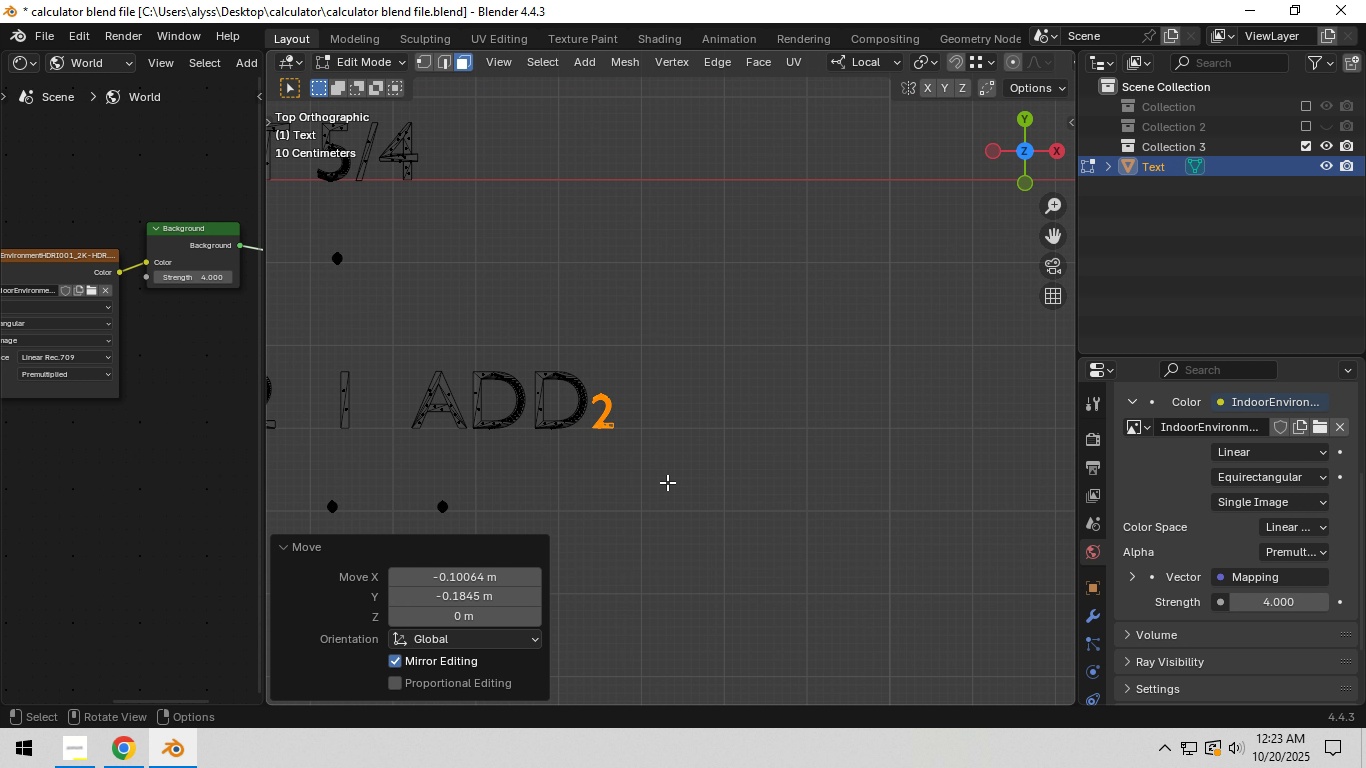 
scroll: coordinate [667, 482], scroll_direction: down, amount: 4.0
 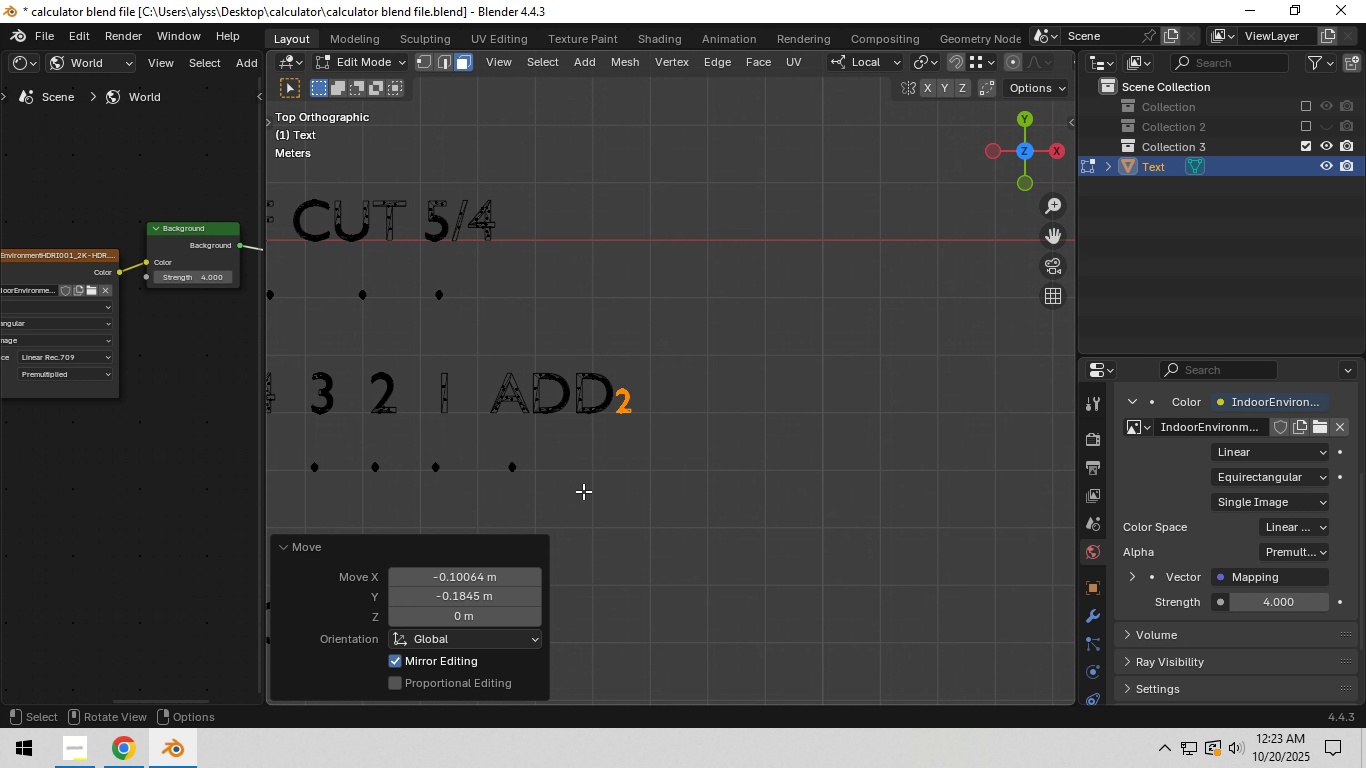 
hold_key(key=ShiftLeft, duration=0.82)
 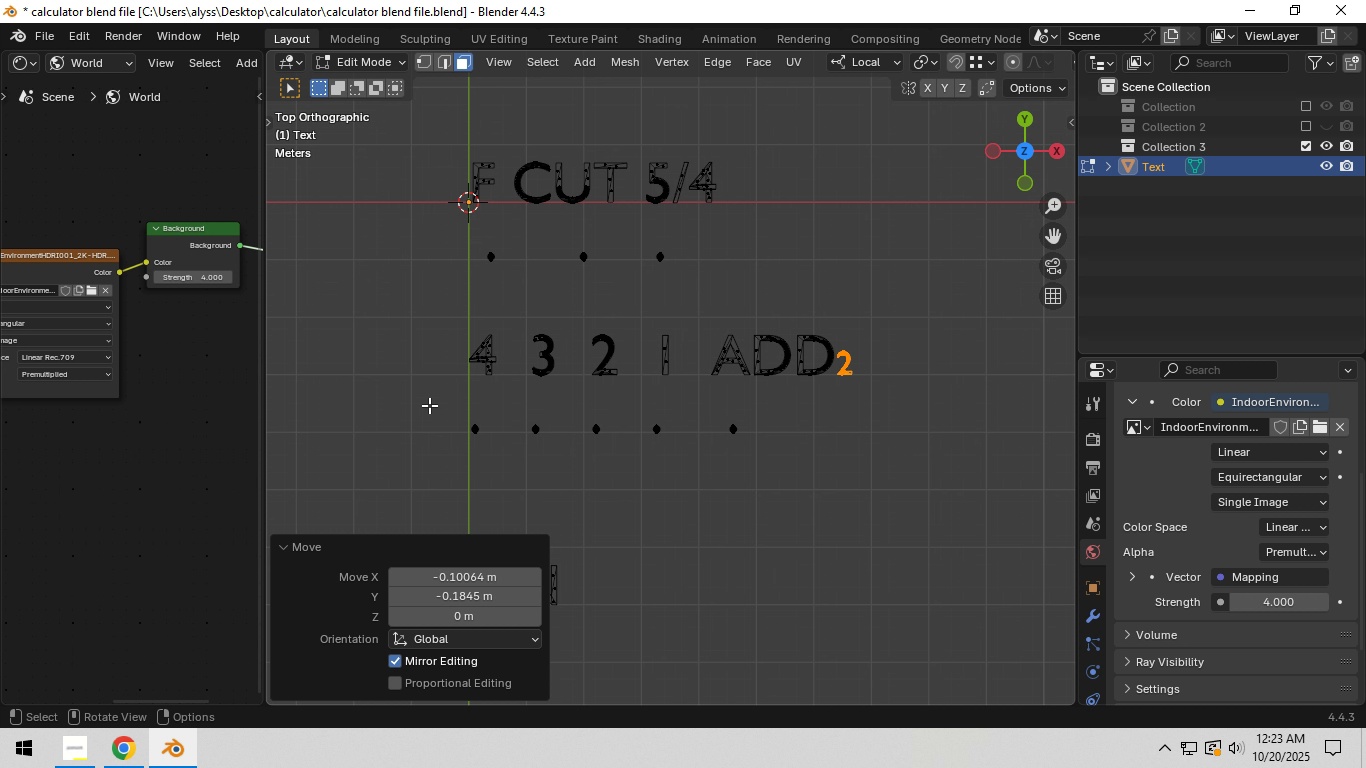 
left_click_drag(start_coordinate=[430, 405], to_coordinate=[790, 477])
 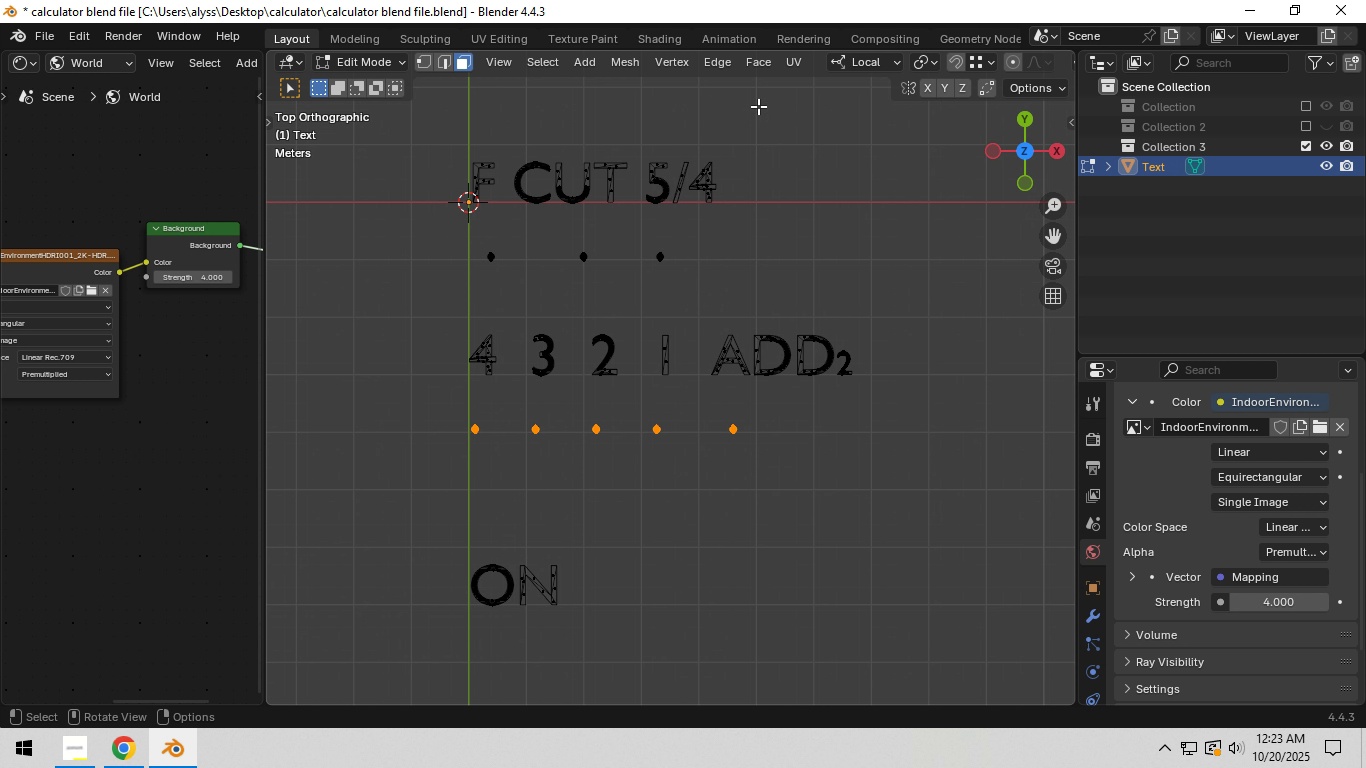 
scroll: coordinate [724, 215], scroll_direction: none, amount: 0.0
 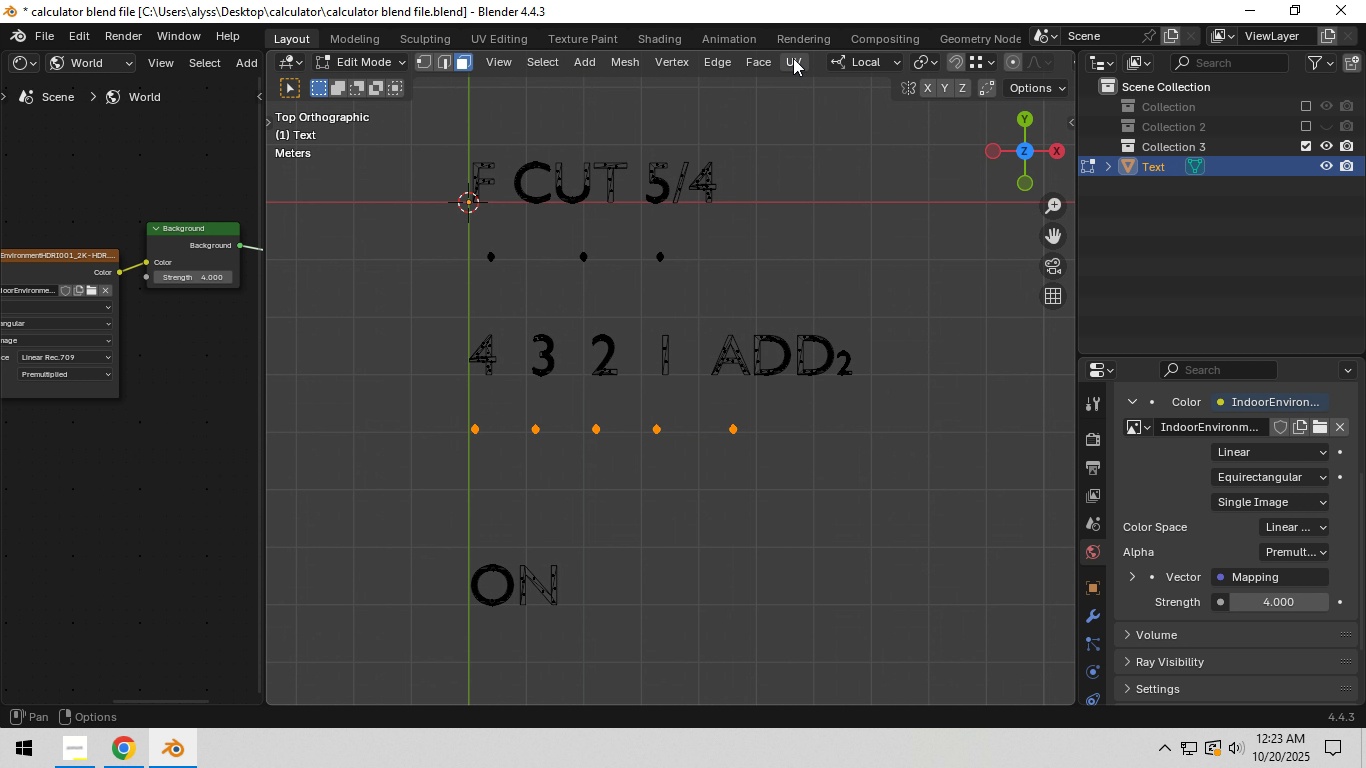 
scroll: coordinate [793, 58], scroll_direction: down, amount: 3.0
 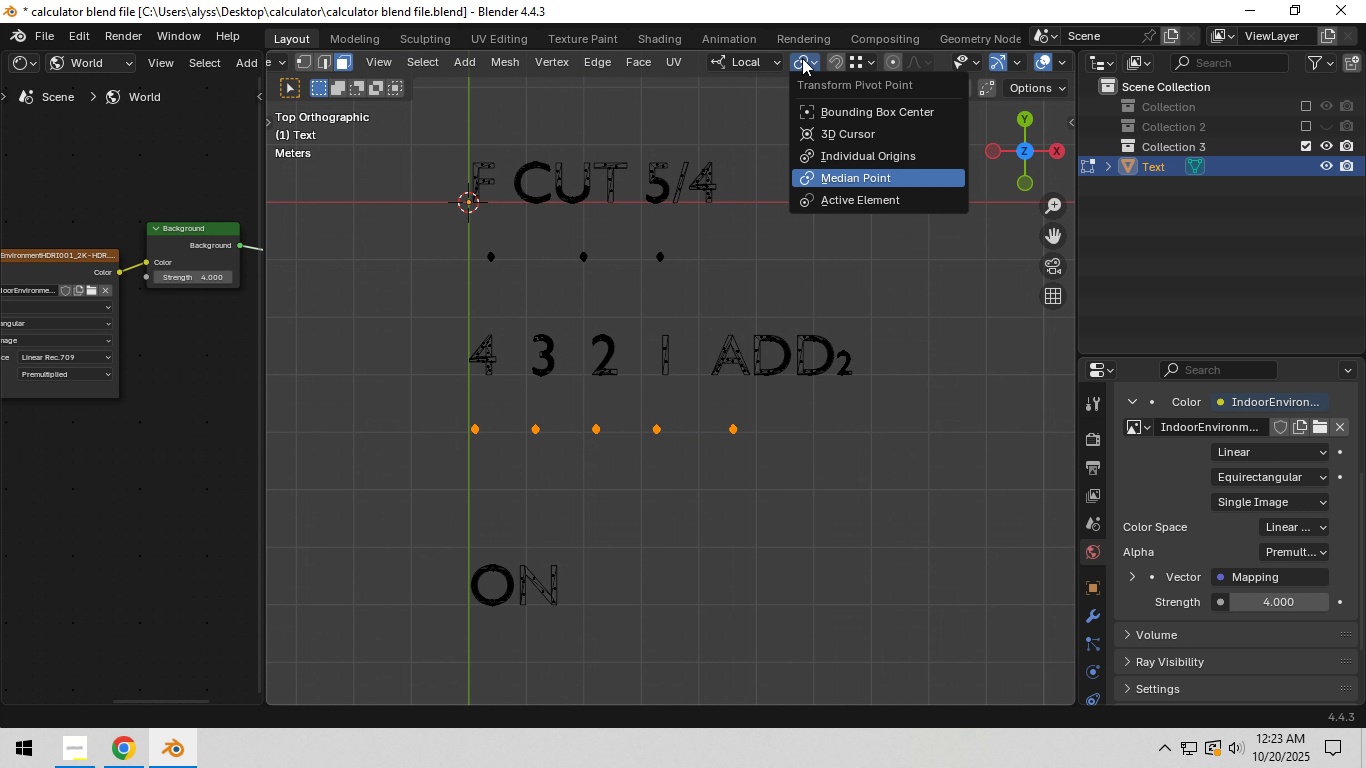 
left_click([802, 58])
 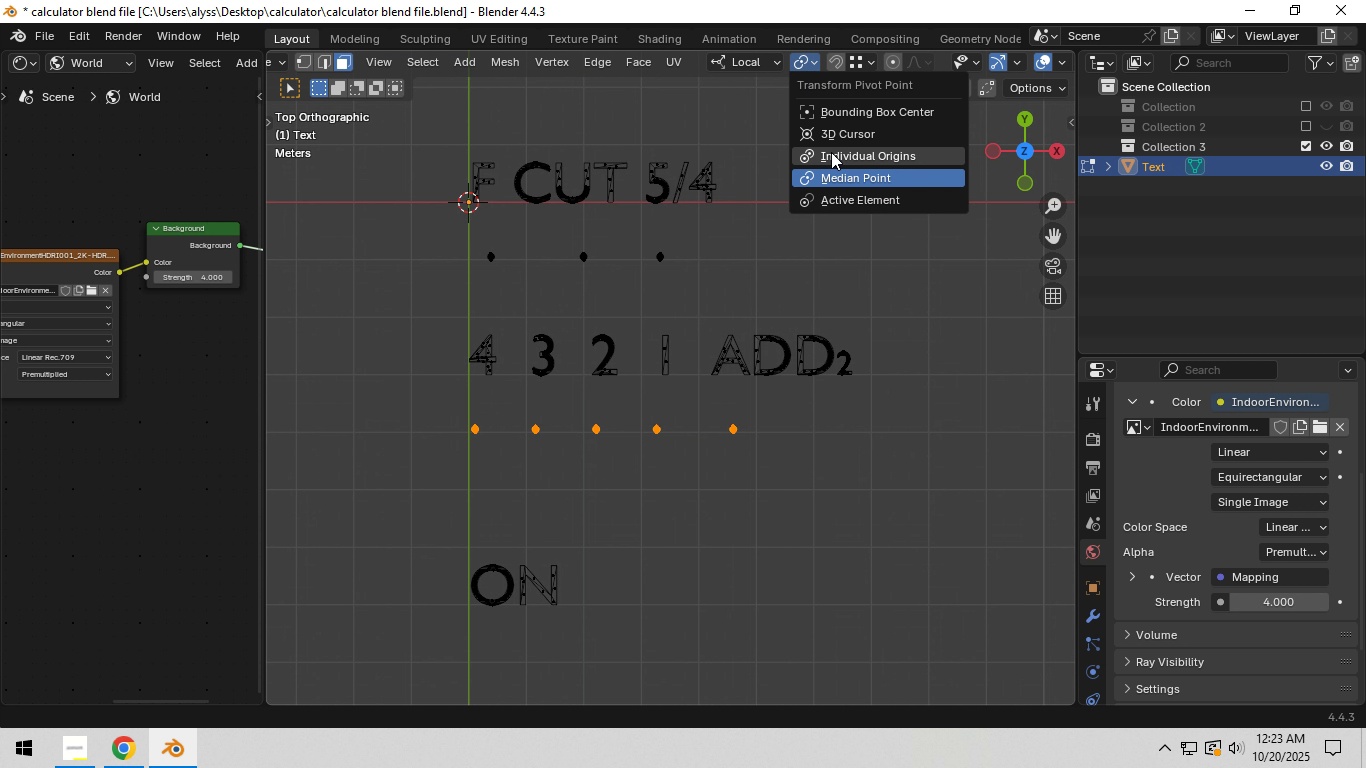 
left_click([831, 152])
 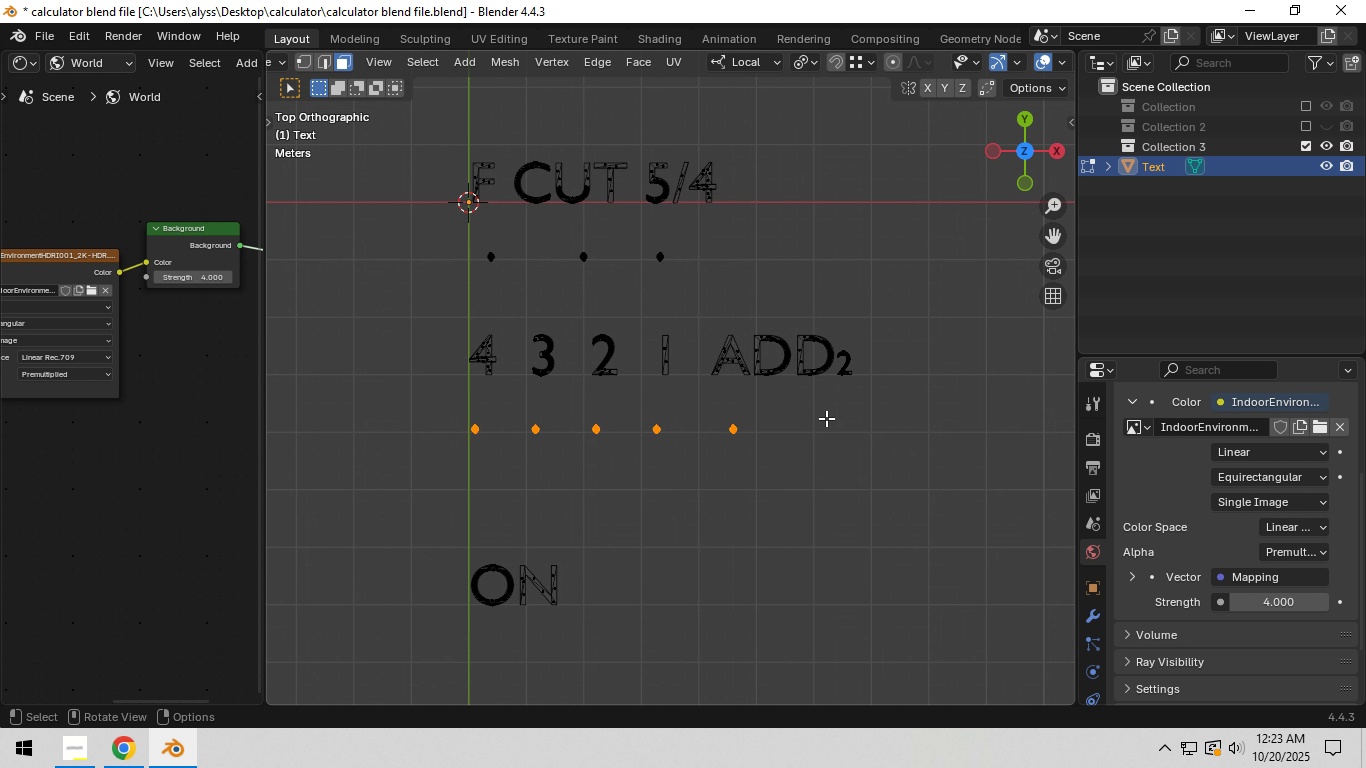 
key(S)
 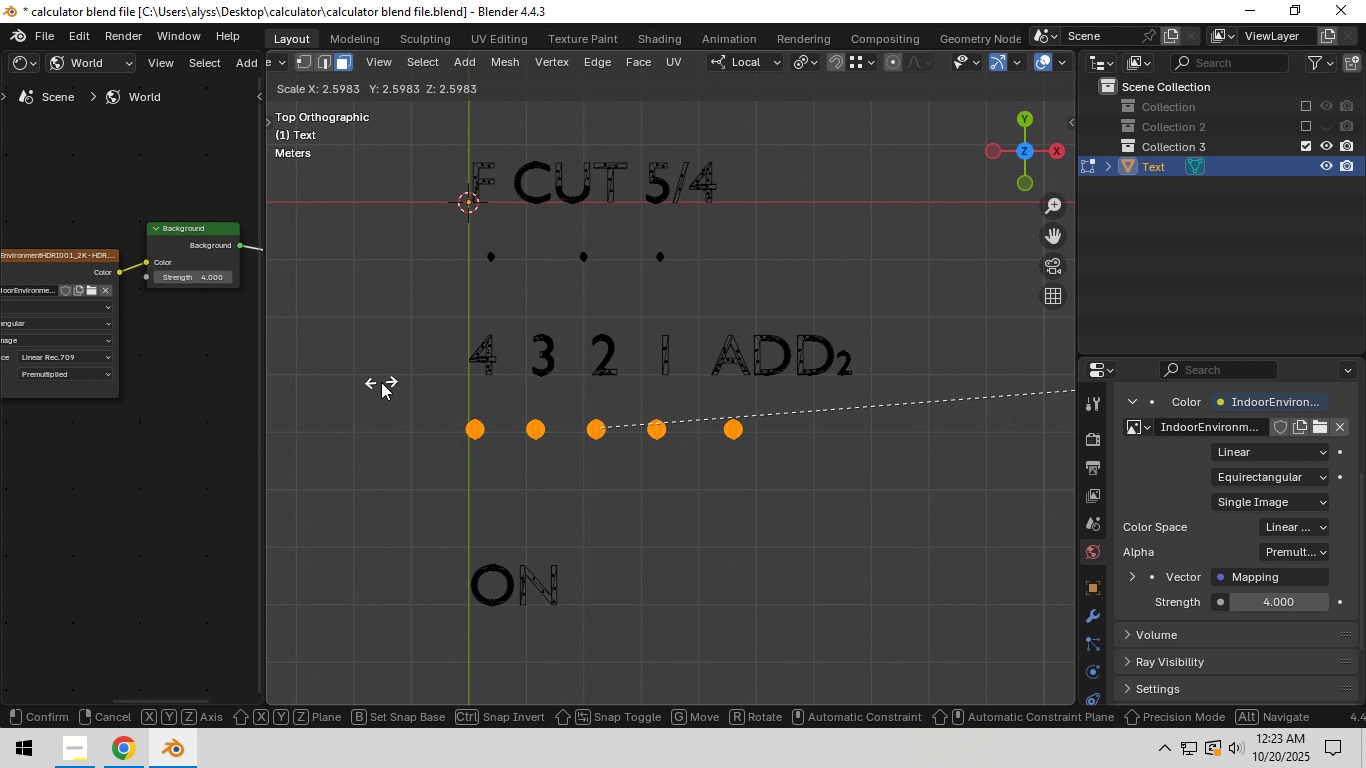 
left_click([400, 381])
 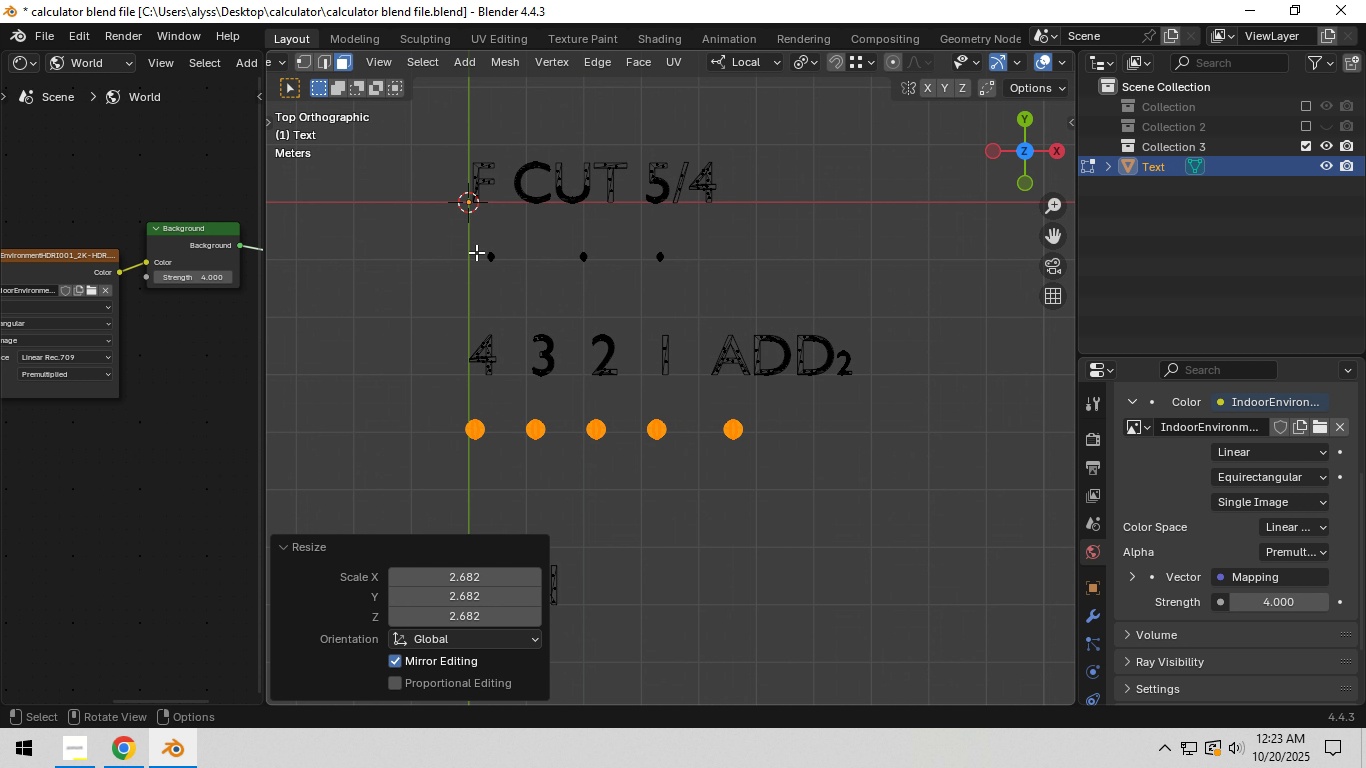 
key(Control+Z)
 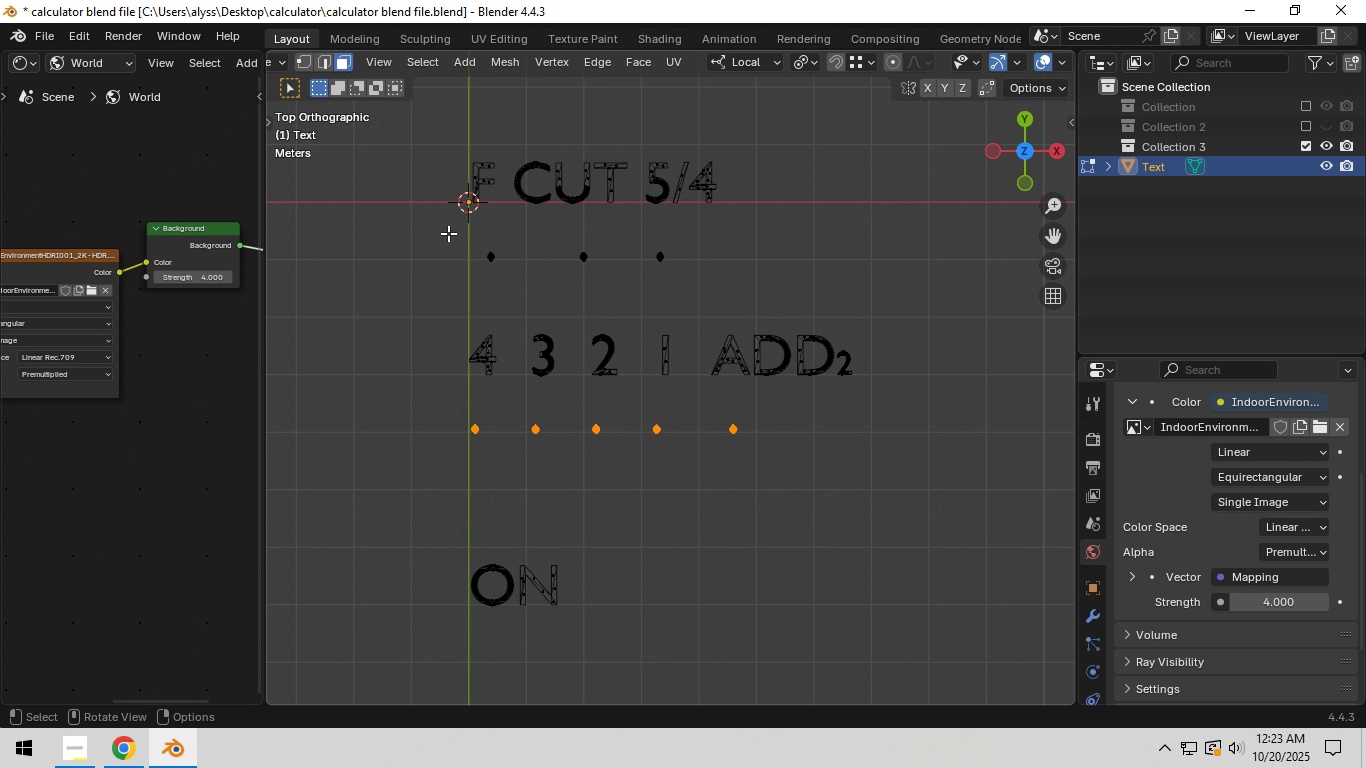 
hold_key(key=ShiftLeft, duration=0.62)
left_click_drag(start_coordinate=[453, 233], to_coordinate=[797, 292])
 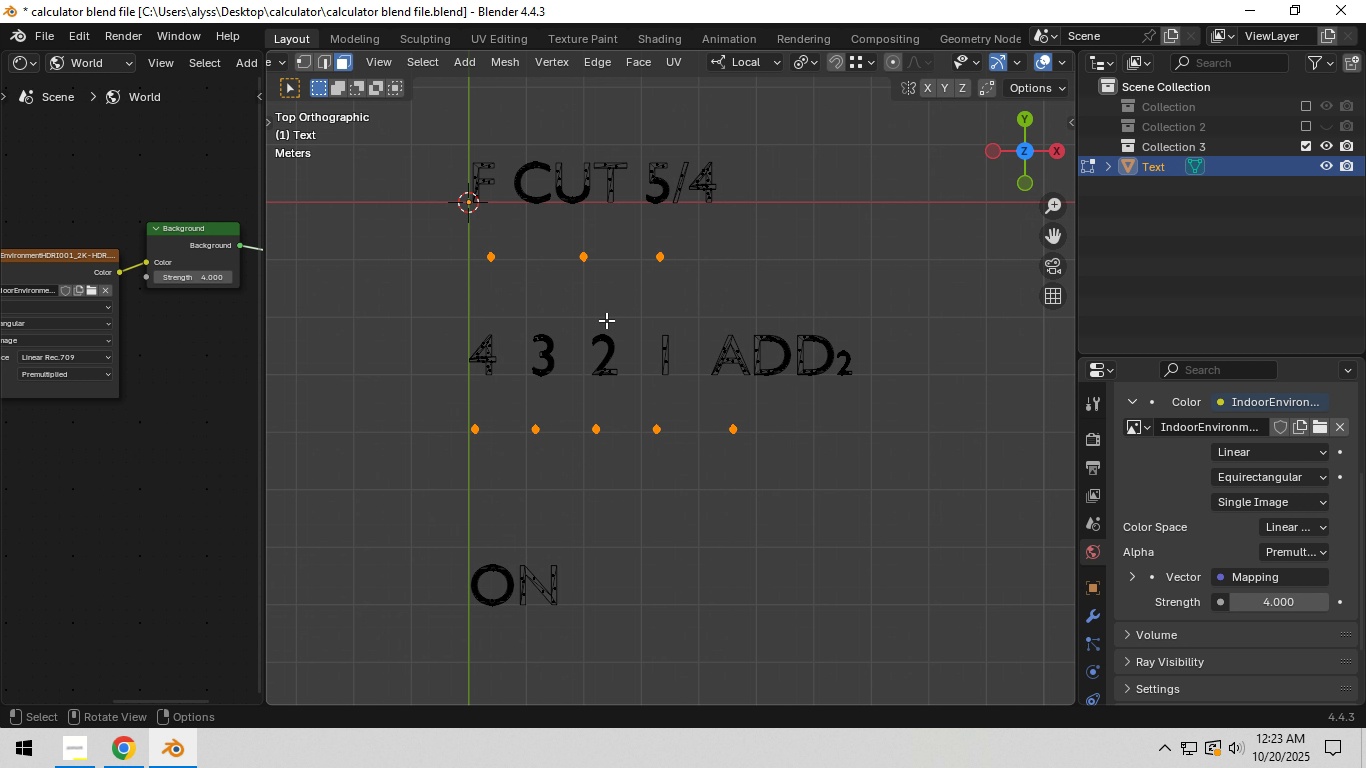 
key(S)
 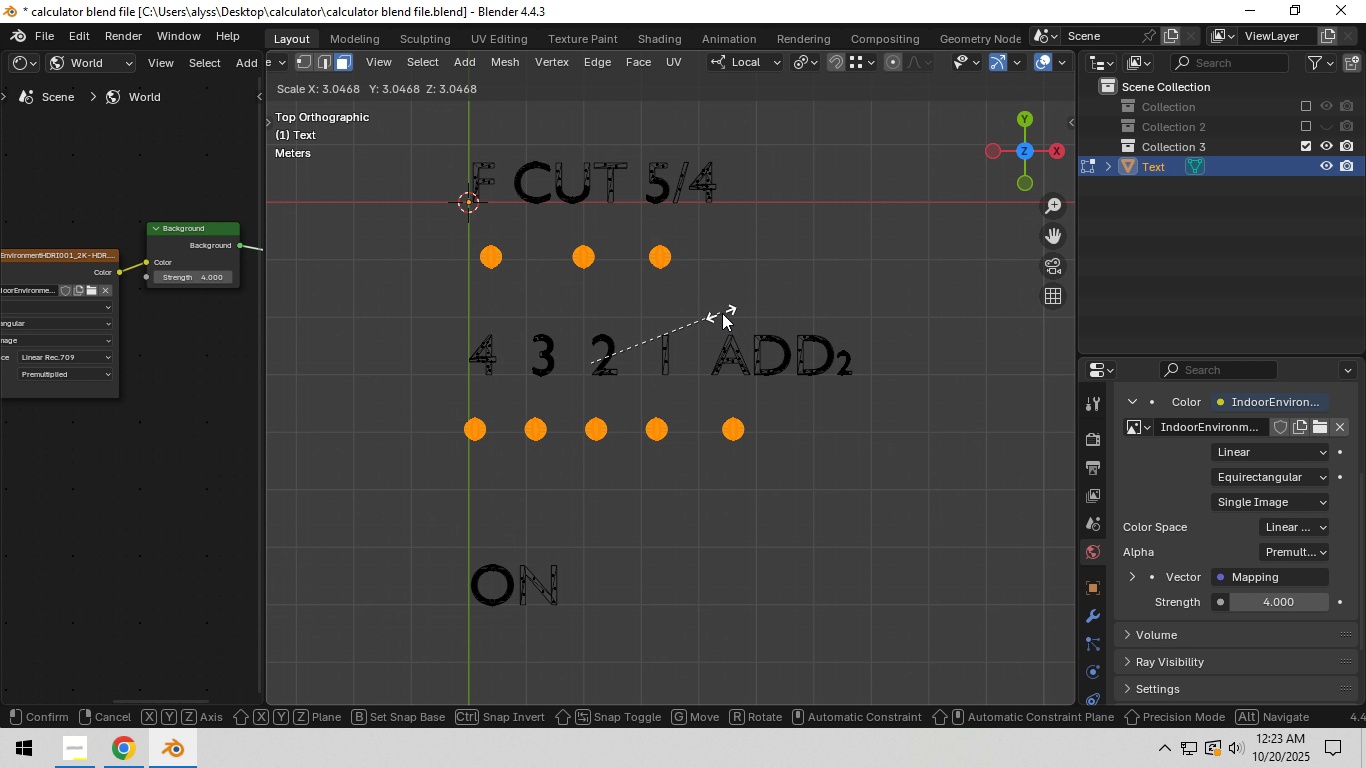 
left_click([727, 313])
 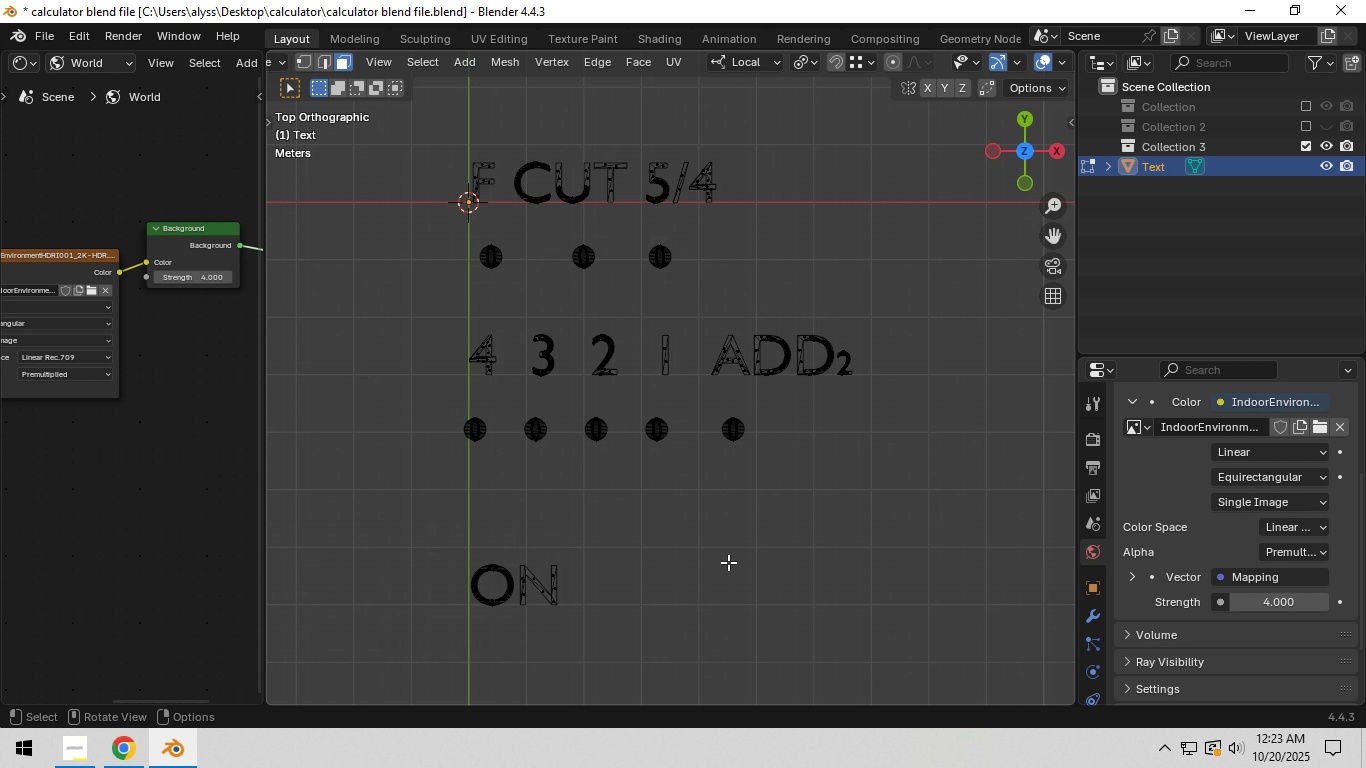 
left_click([728, 562])
 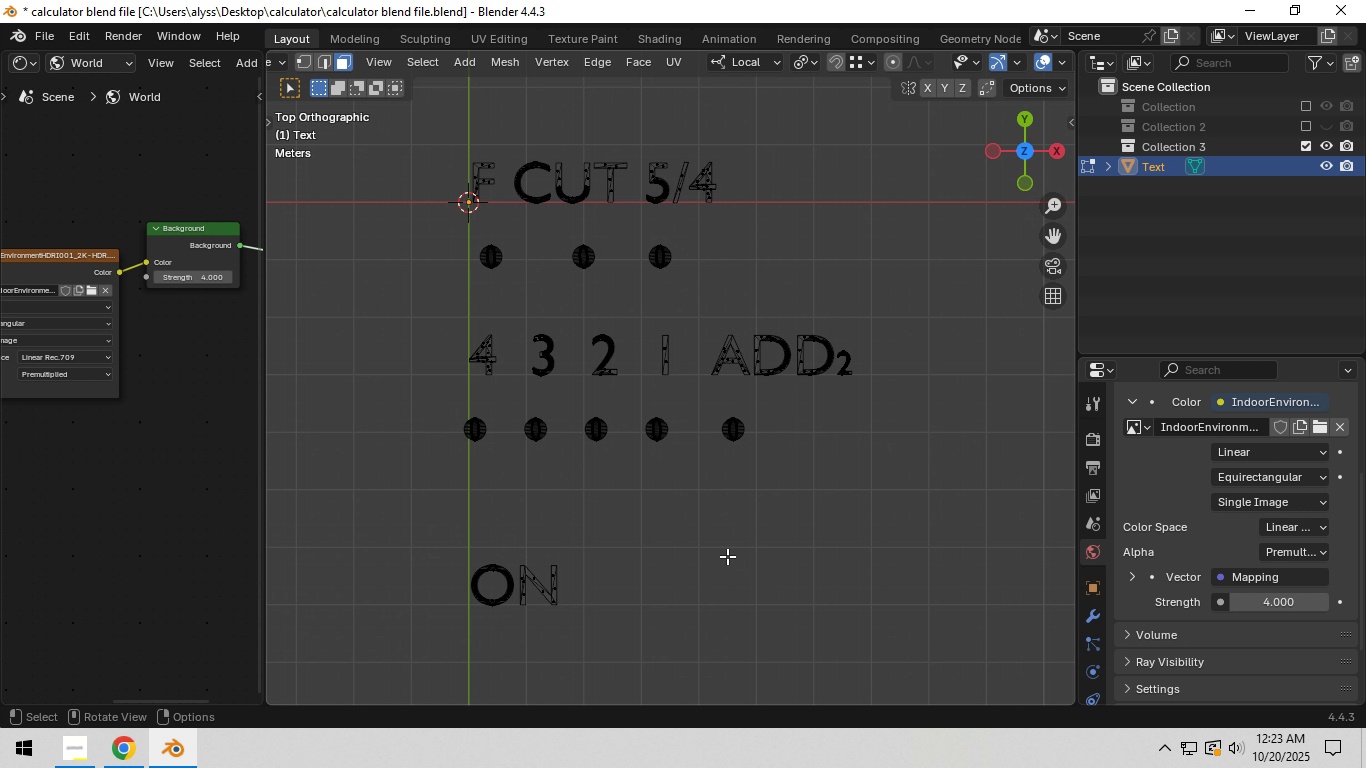 
hold_key(key=ShiftLeft, duration=0.42)
 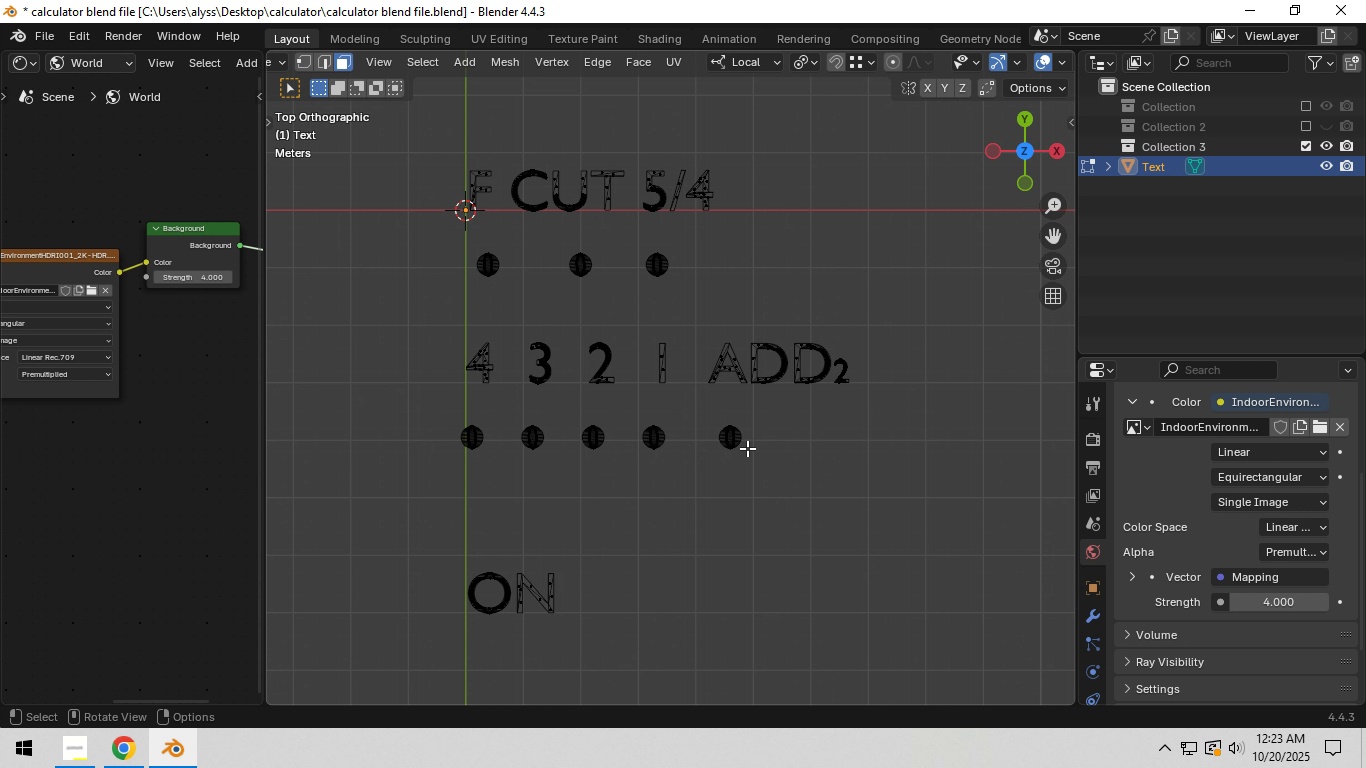 
key(Tab)
 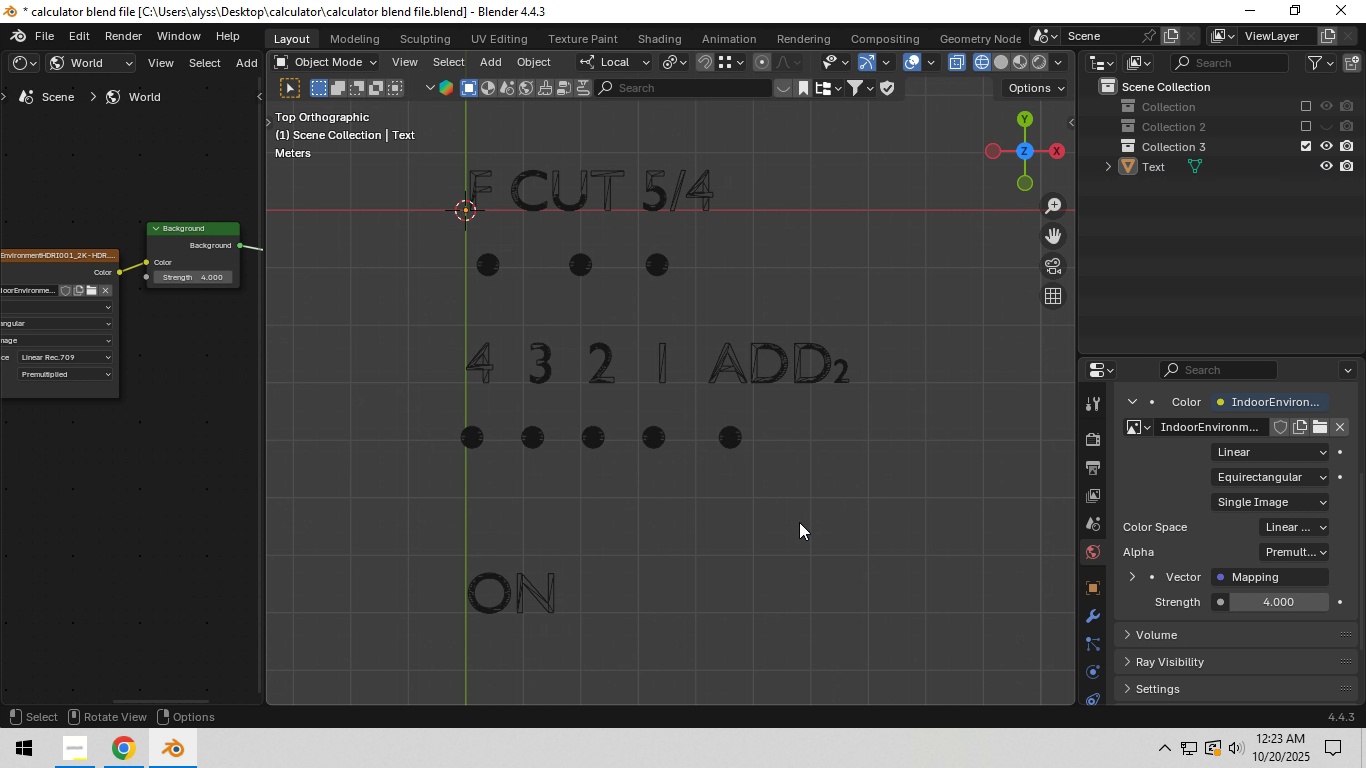 
left_click([800, 521])
 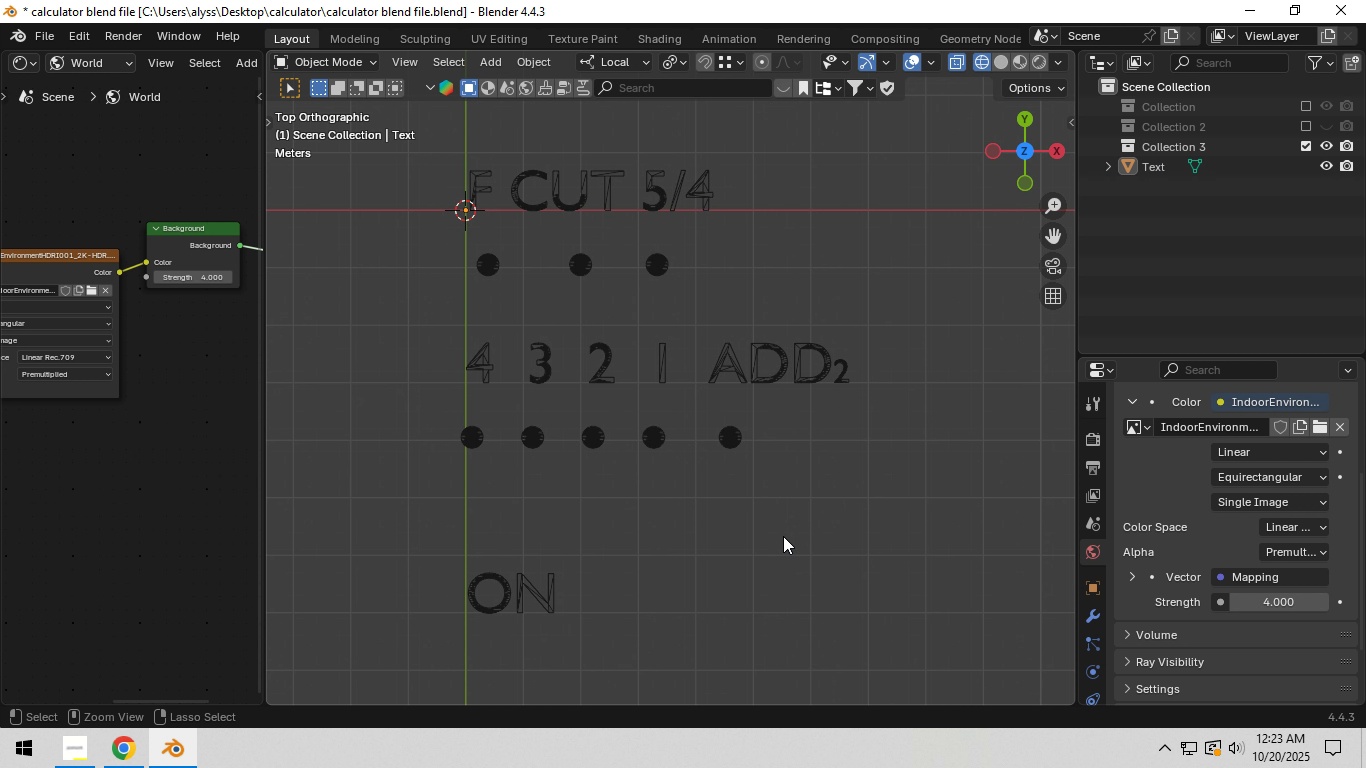 
key(Control+S)
 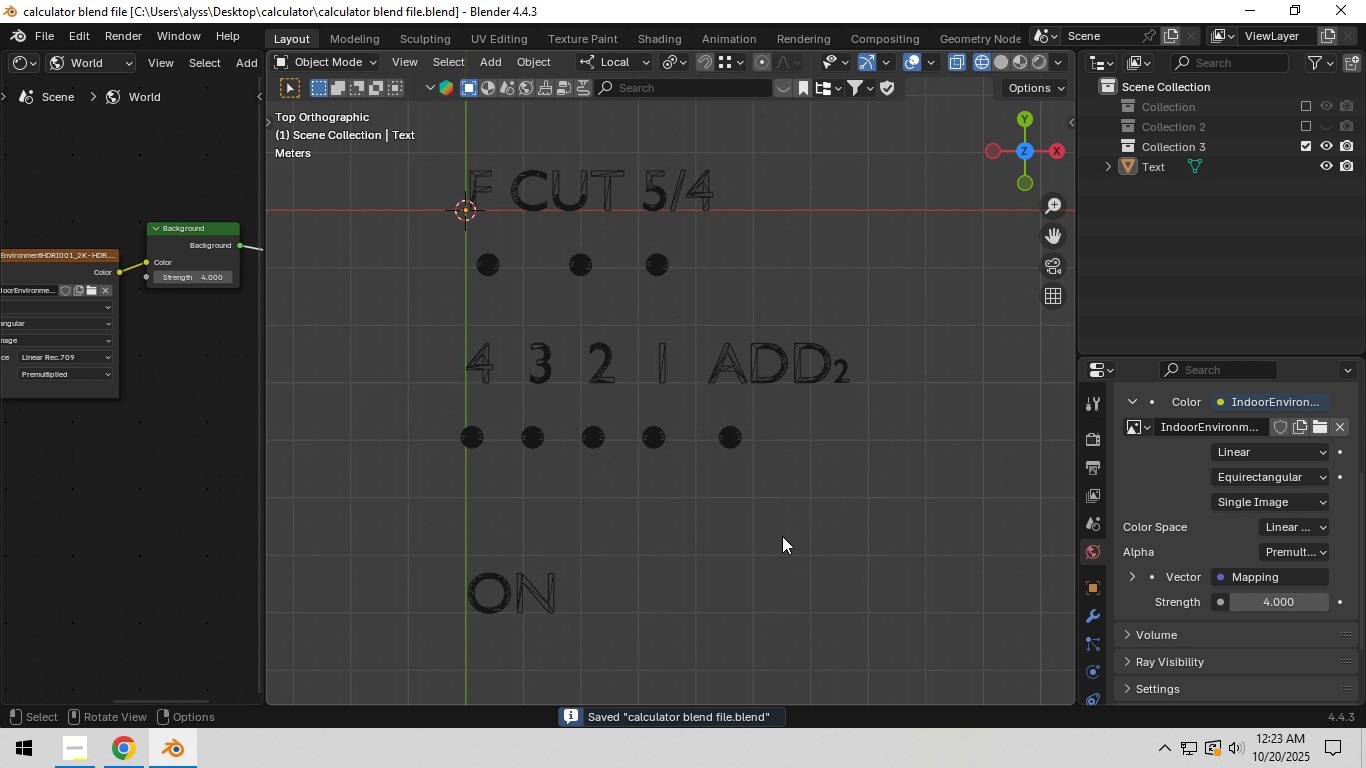 
scroll: coordinate [780, 536], scroll_direction: down, amount: 3.0
 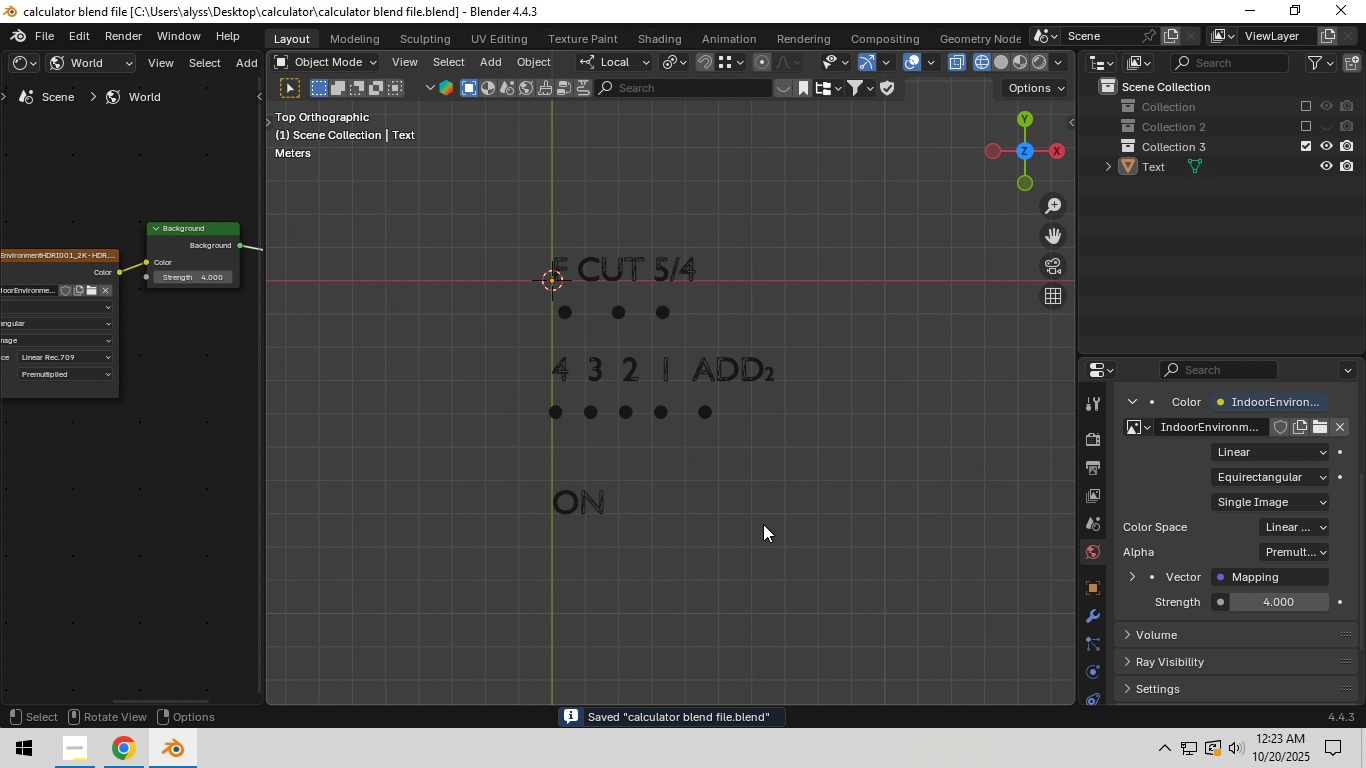 
key(Shift+A)
 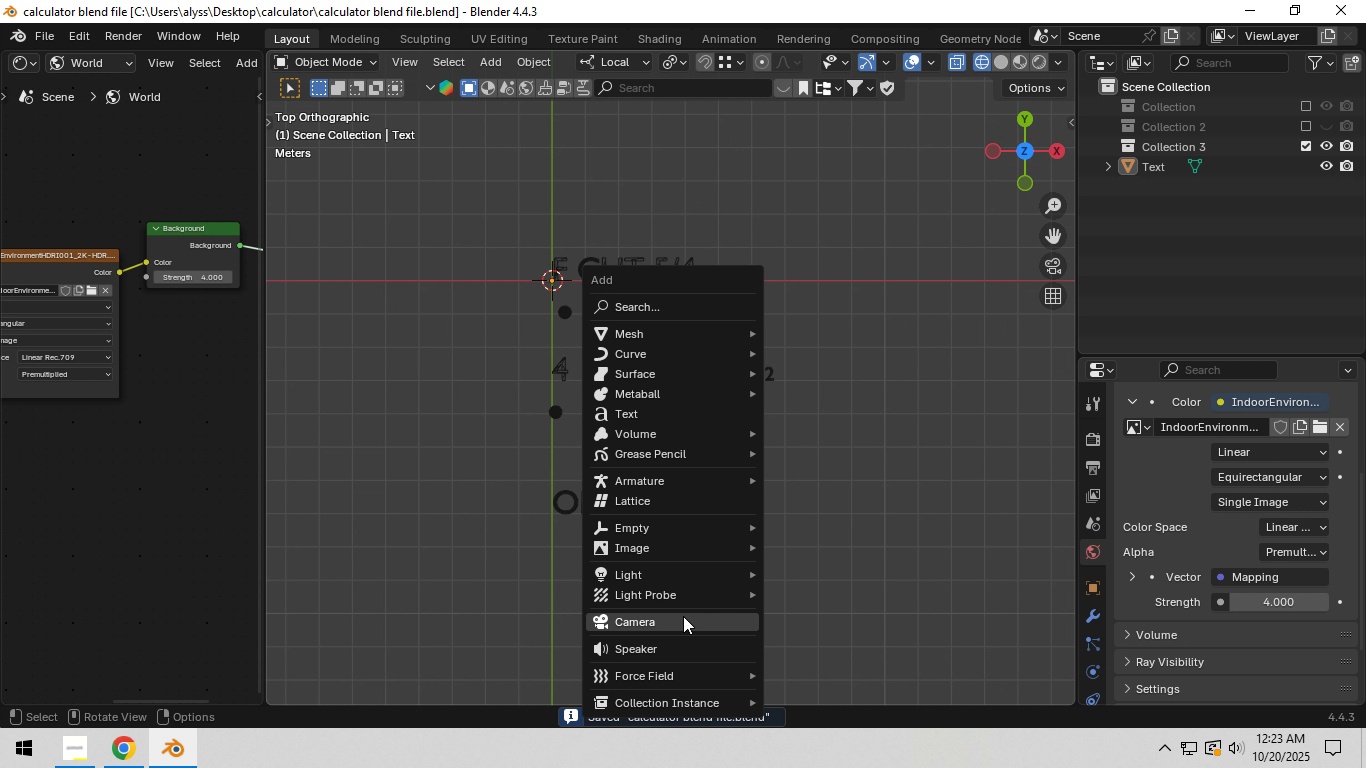 
left_click([683, 616])
 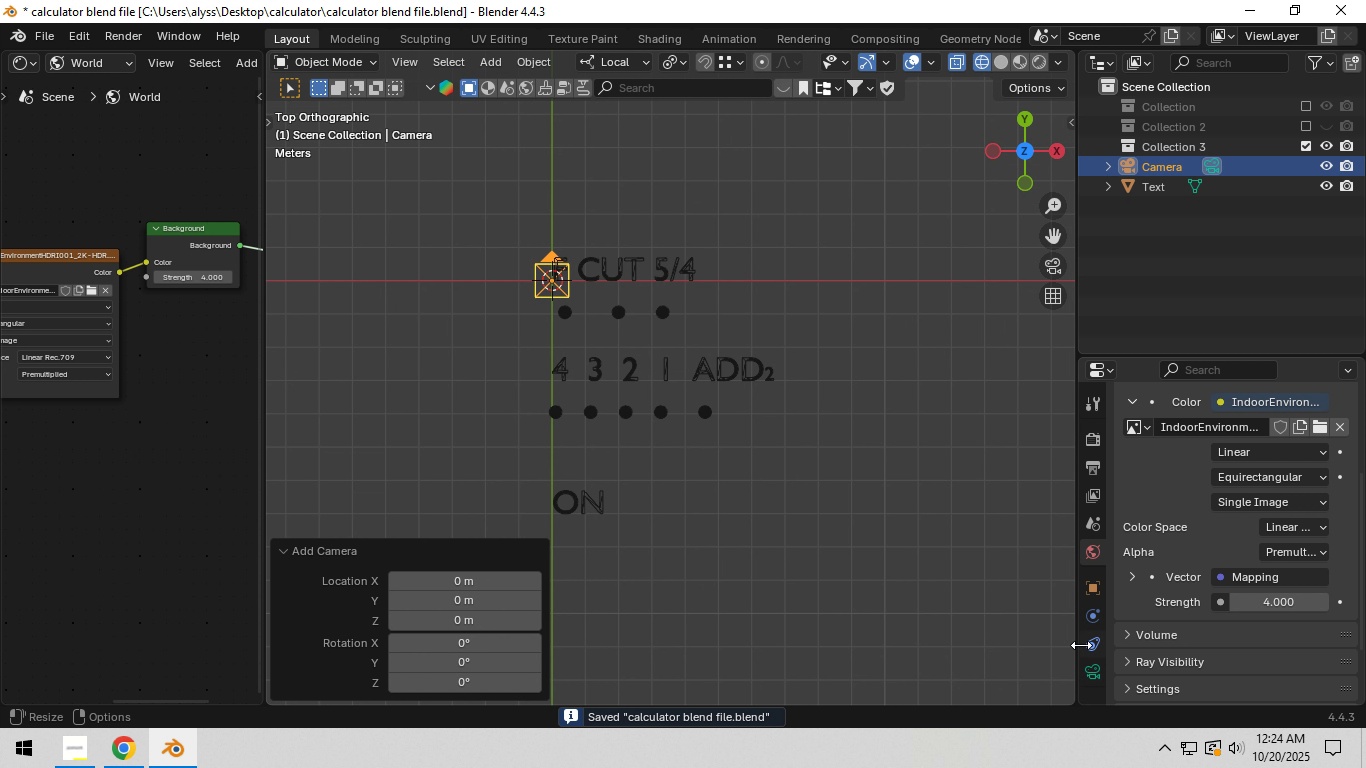 
left_click([1088, 669])
 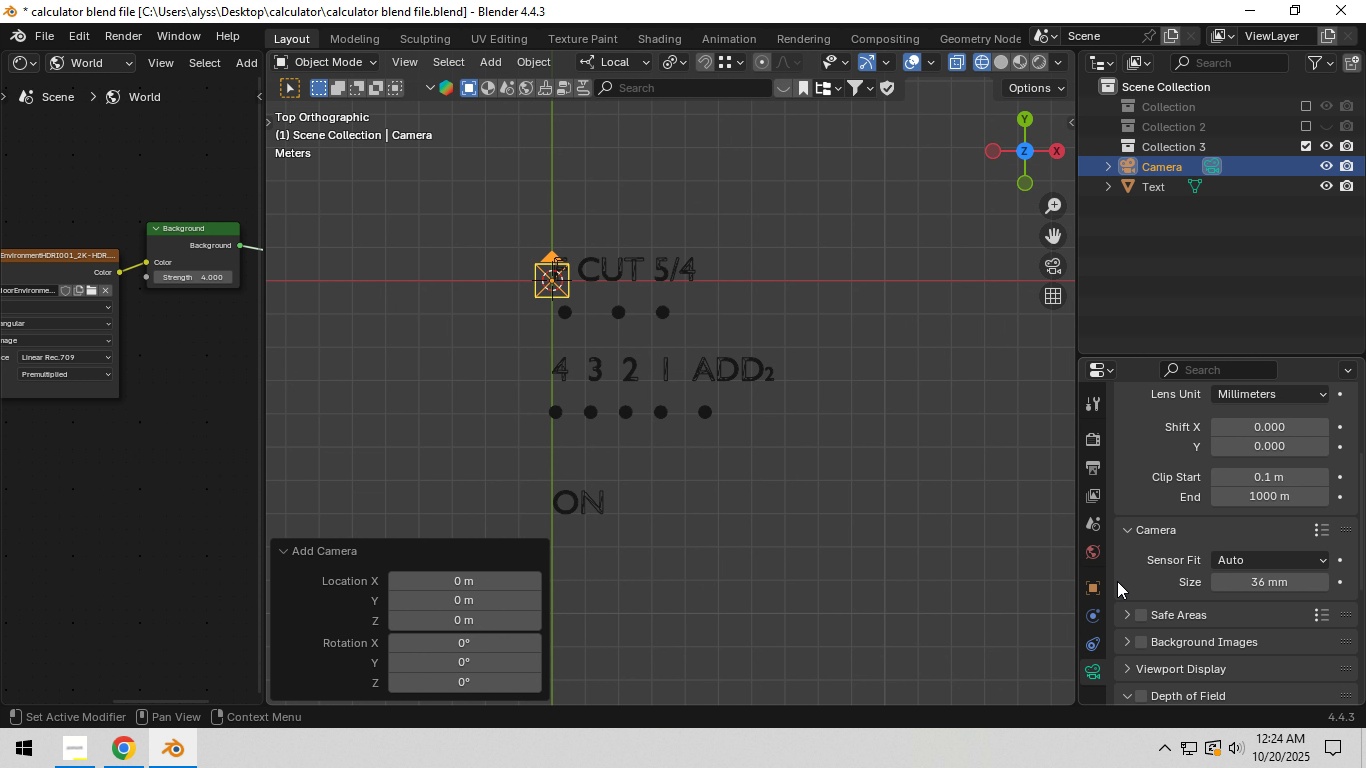 
scroll: coordinate [1132, 563], scroll_direction: up, amount: 6.0
 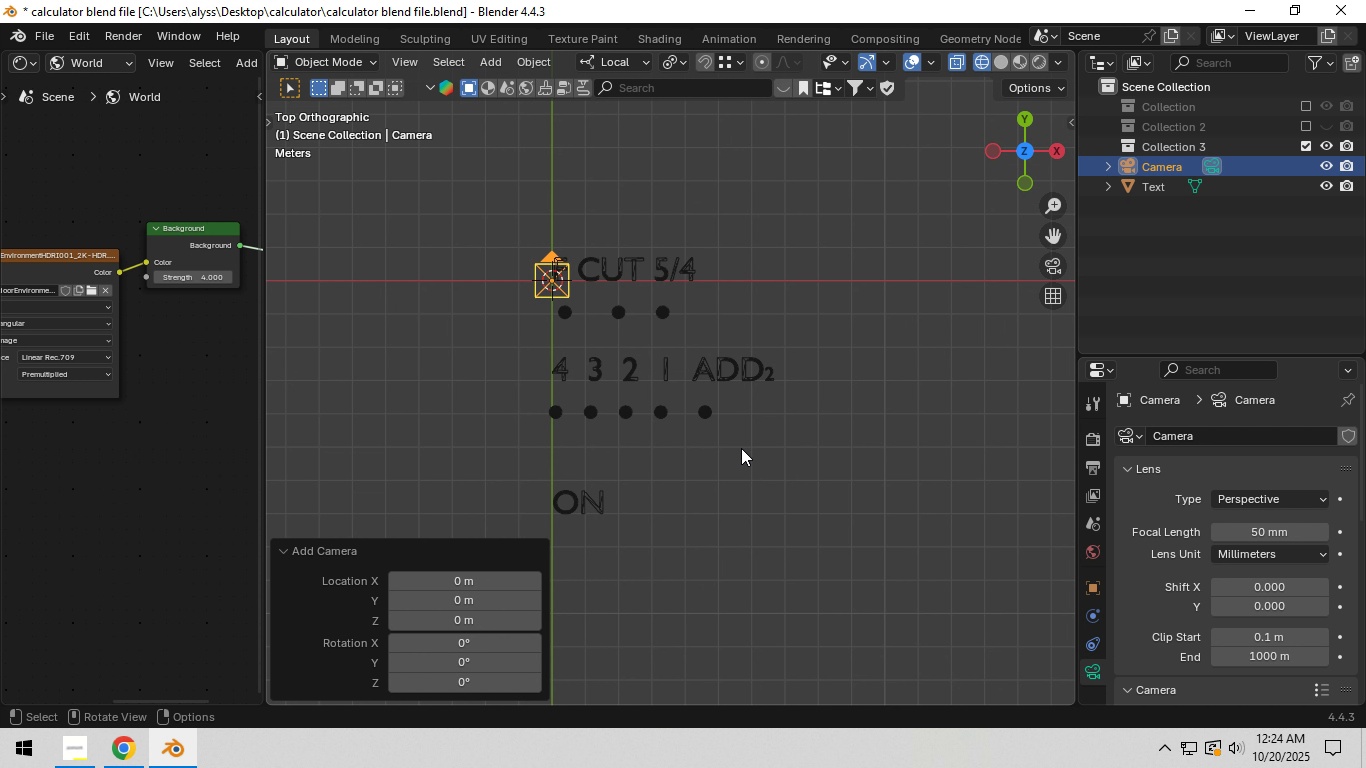 
key(Alt+Control+Numpad0)
 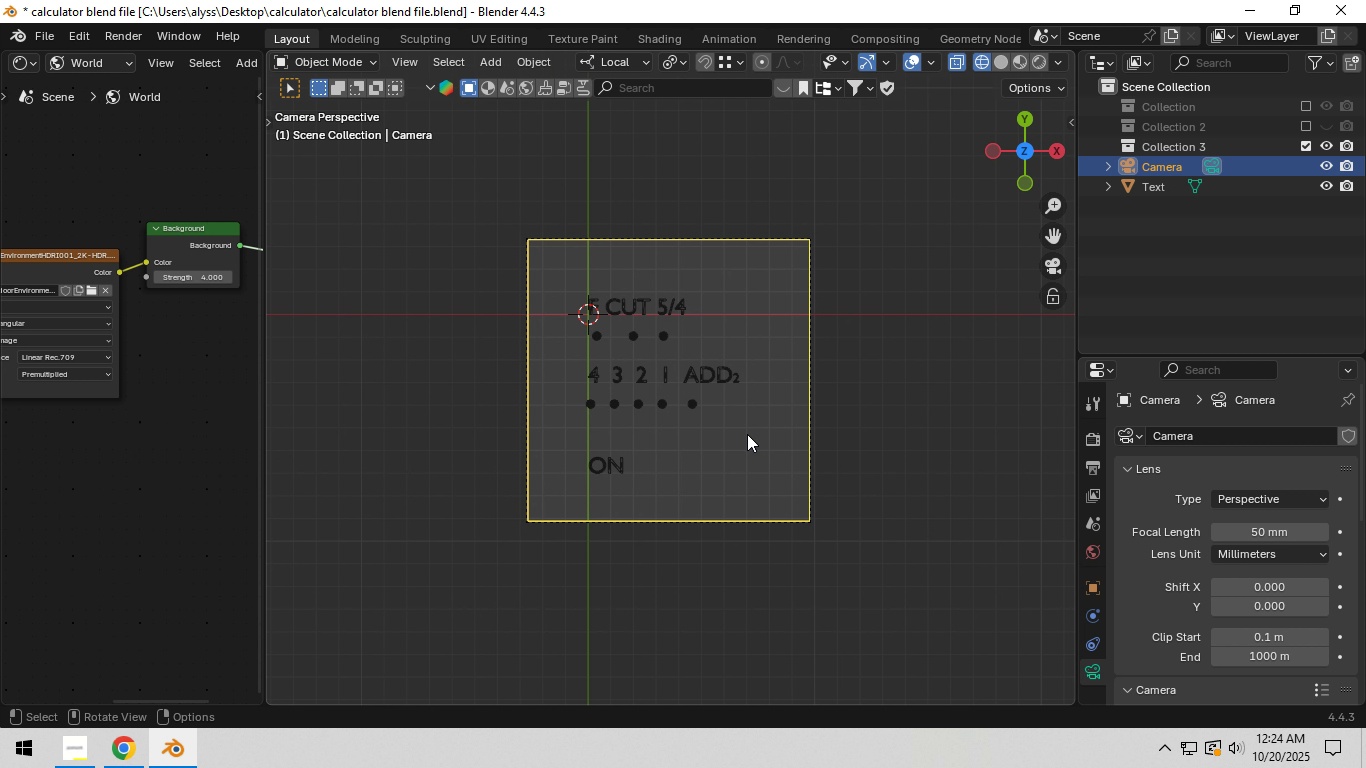 
scroll: coordinate [734, 429], scroll_direction: up, amount: 4.0
 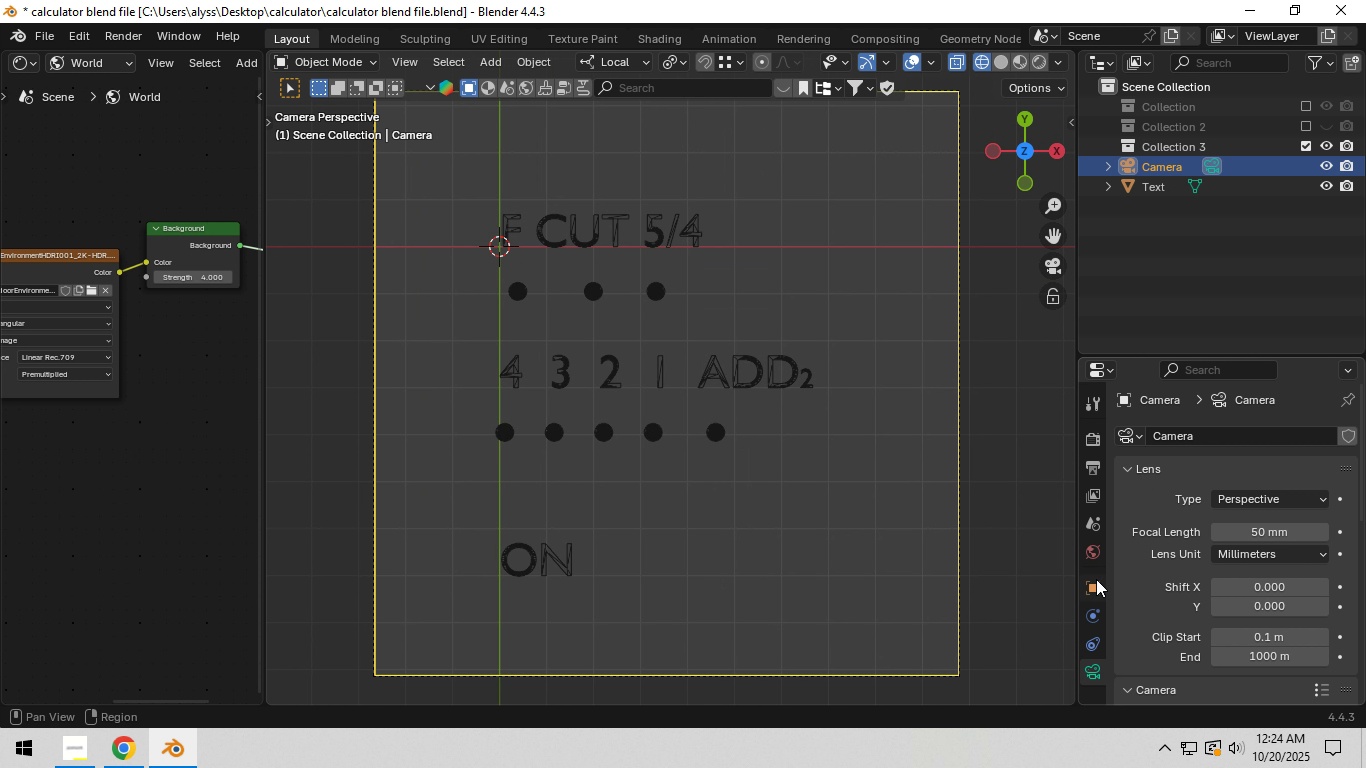 
left_click([1095, 676])
 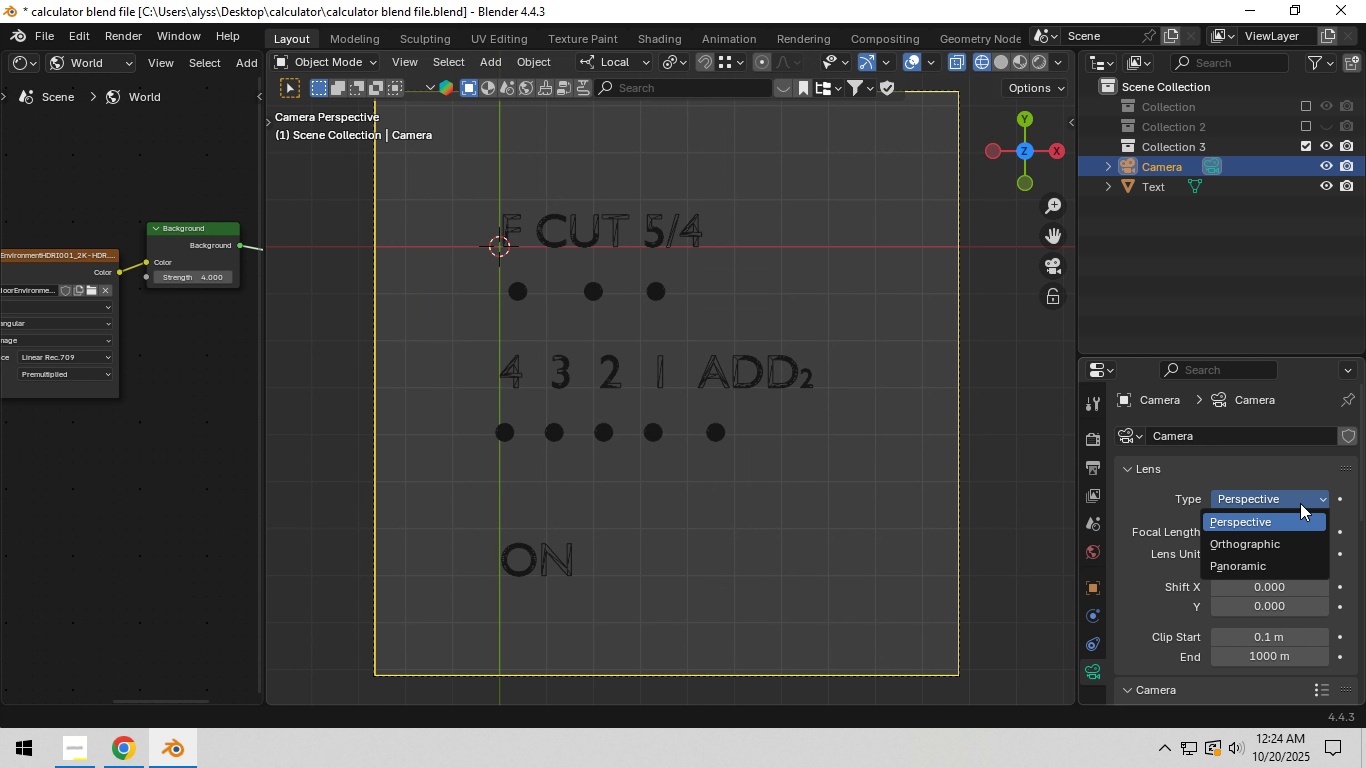 
left_click([1300, 503])
 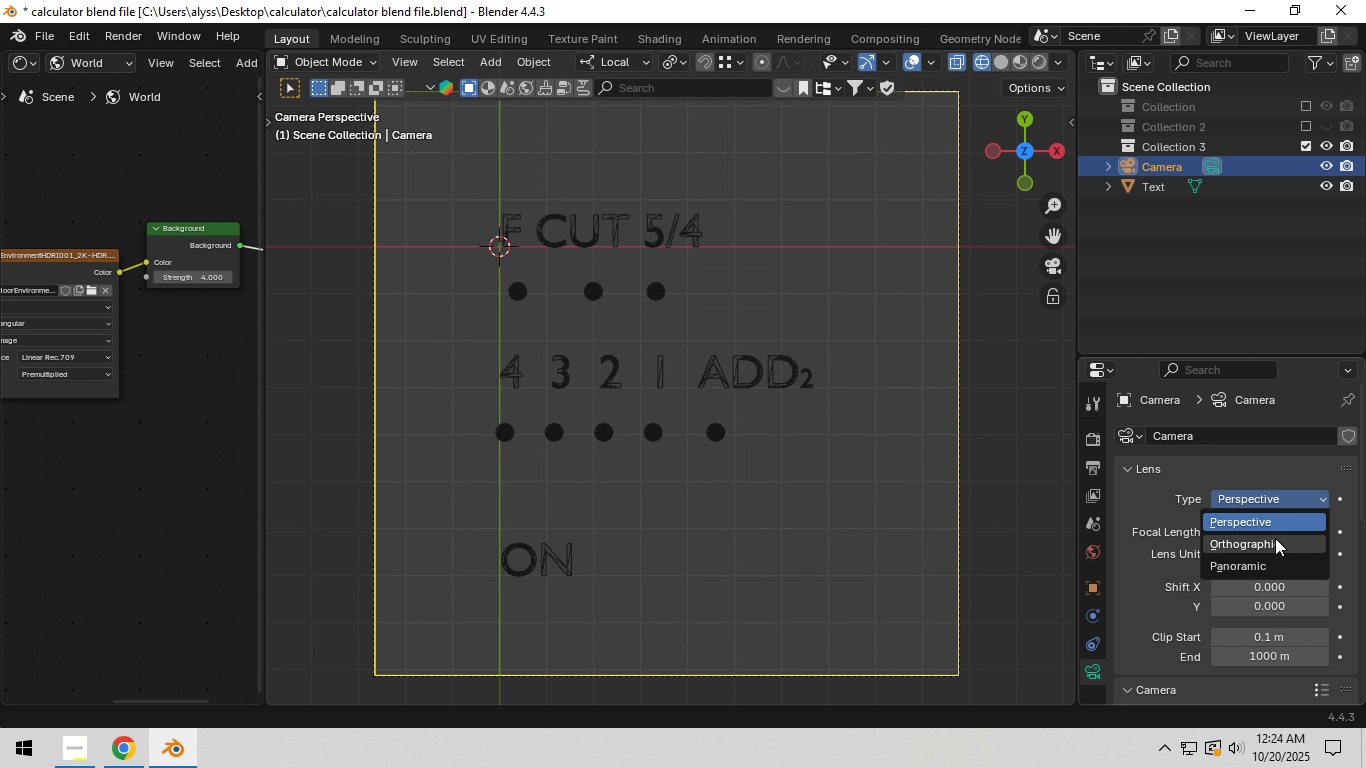 
left_click([1275, 538])
 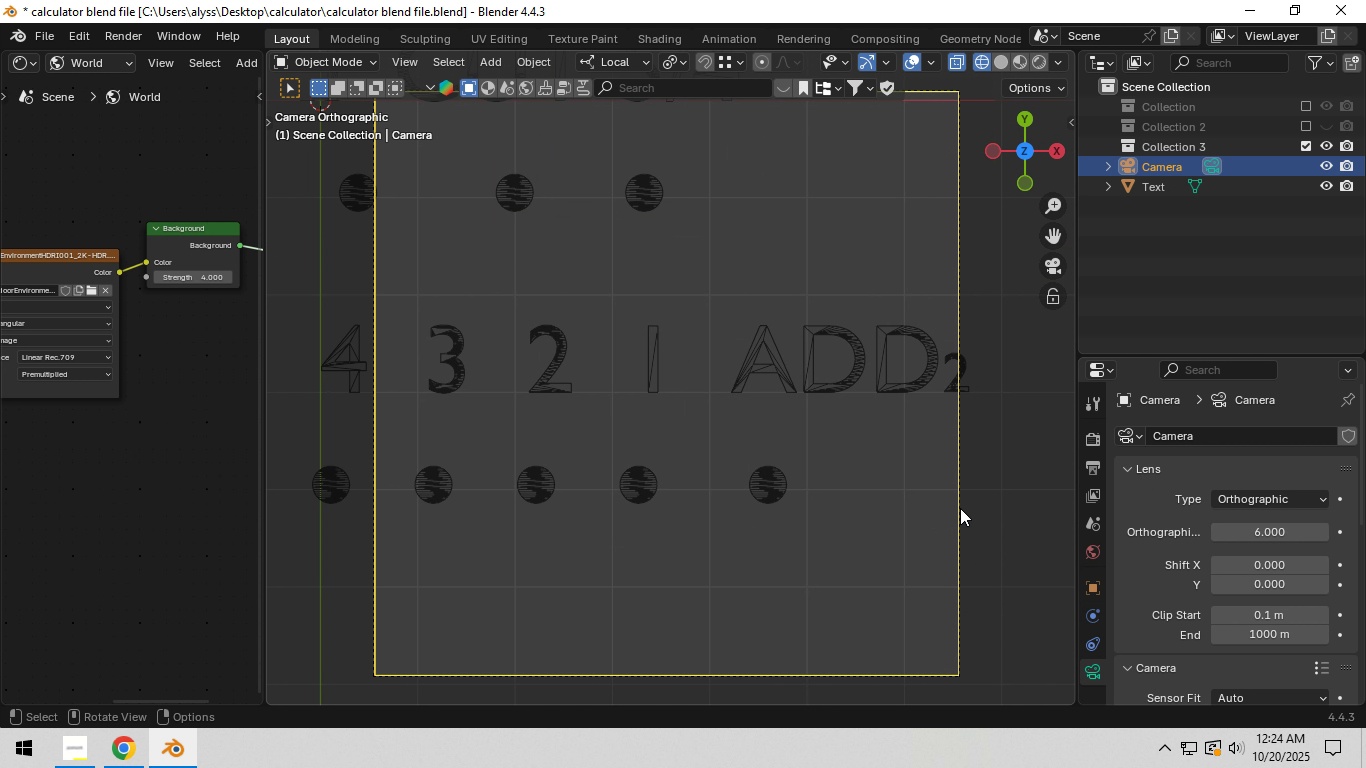 
scroll: coordinate [930, 503], scroll_direction: down, amount: 5.0
 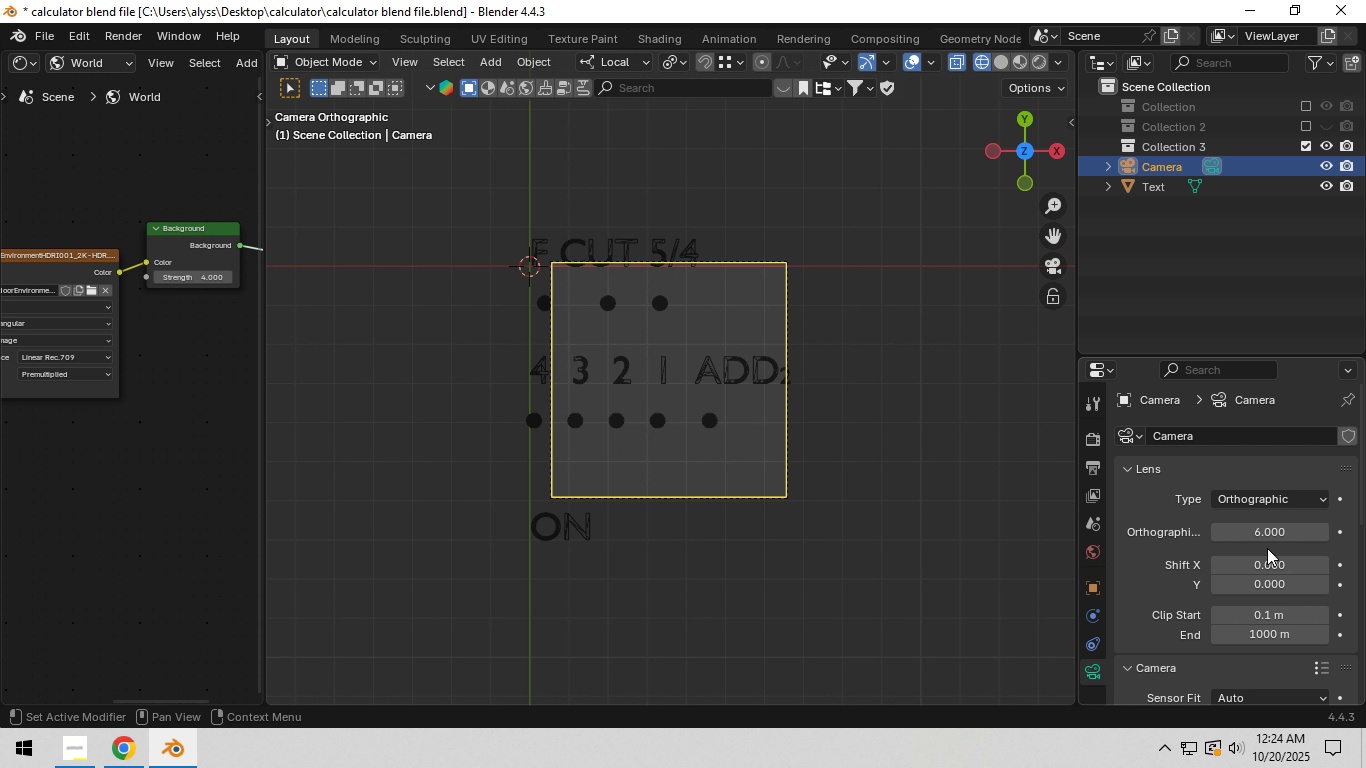 
left_click_drag(start_coordinate=[1265, 536], to_coordinate=[225, 531])
 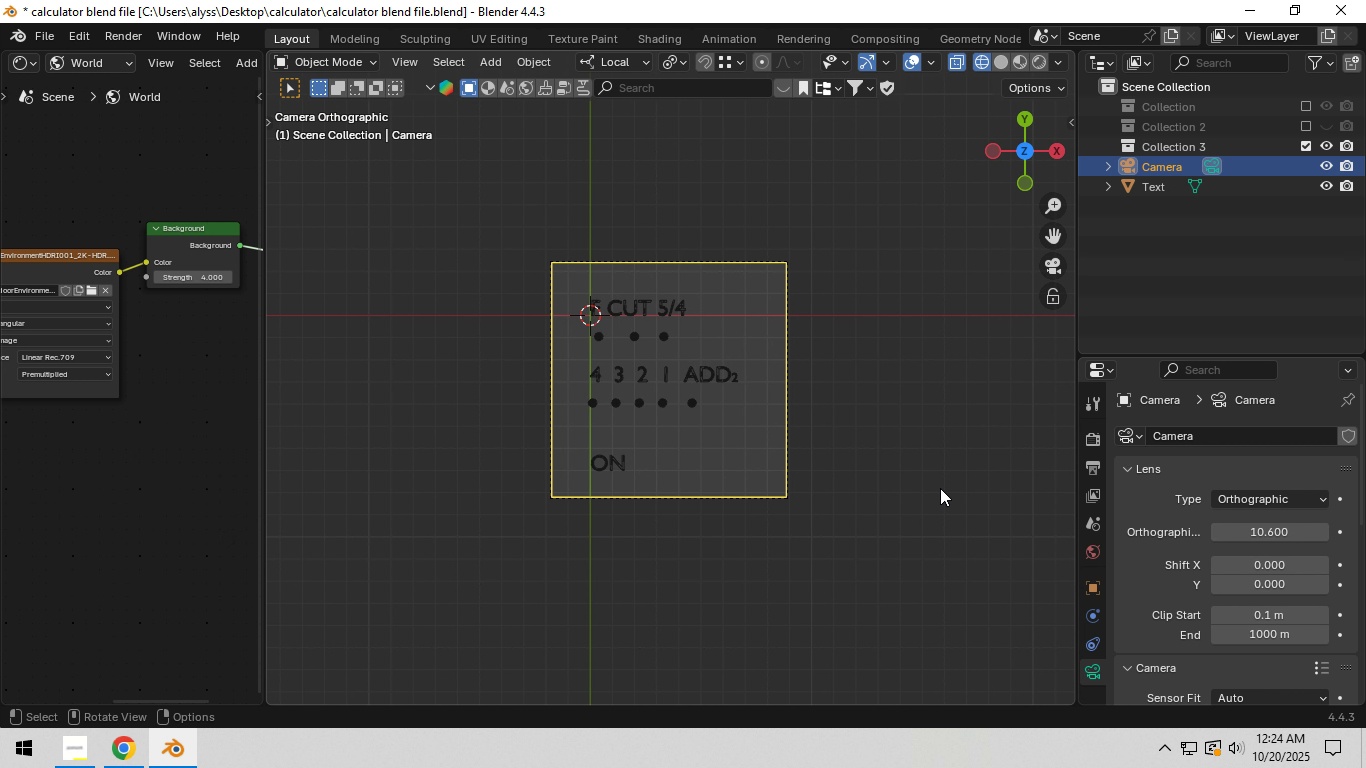 
left_click([940, 488])
 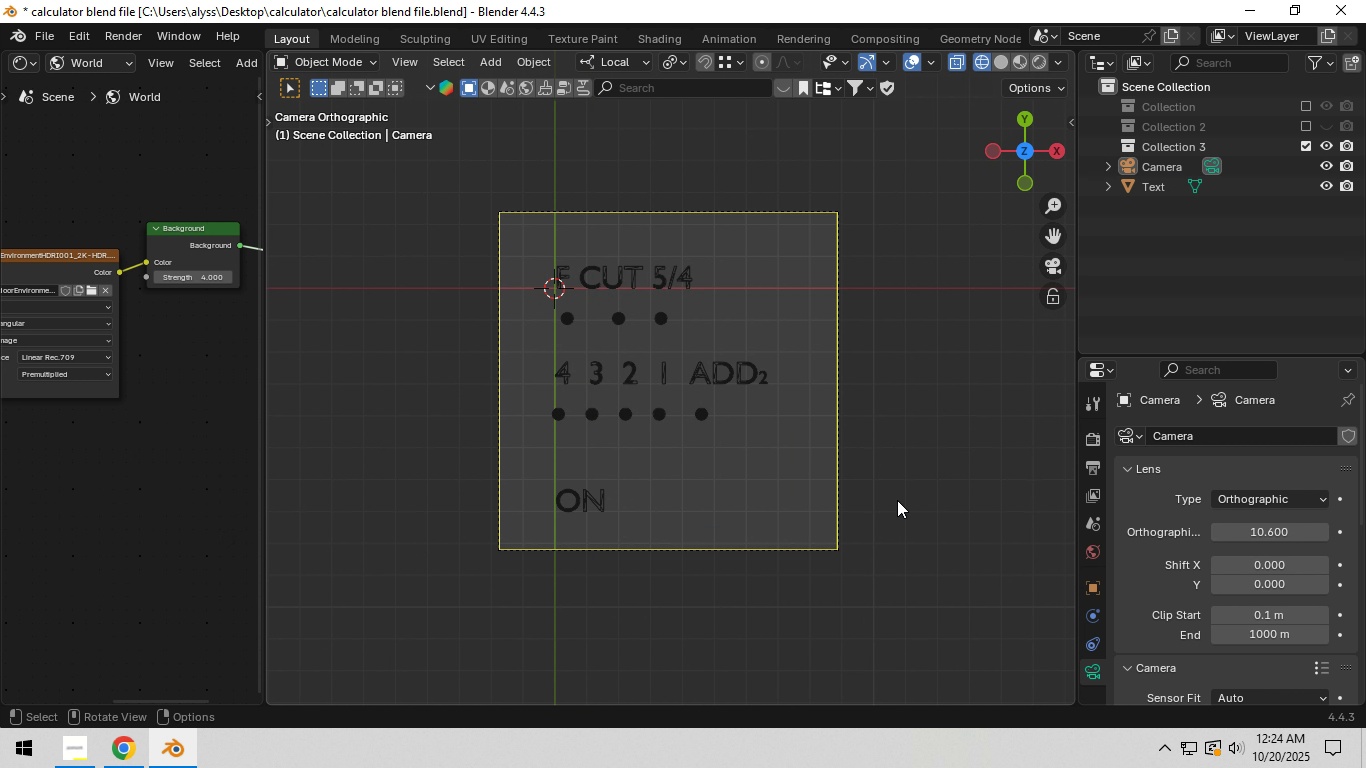 
scroll: coordinate [897, 500], scroll_direction: up, amount: 4.0
 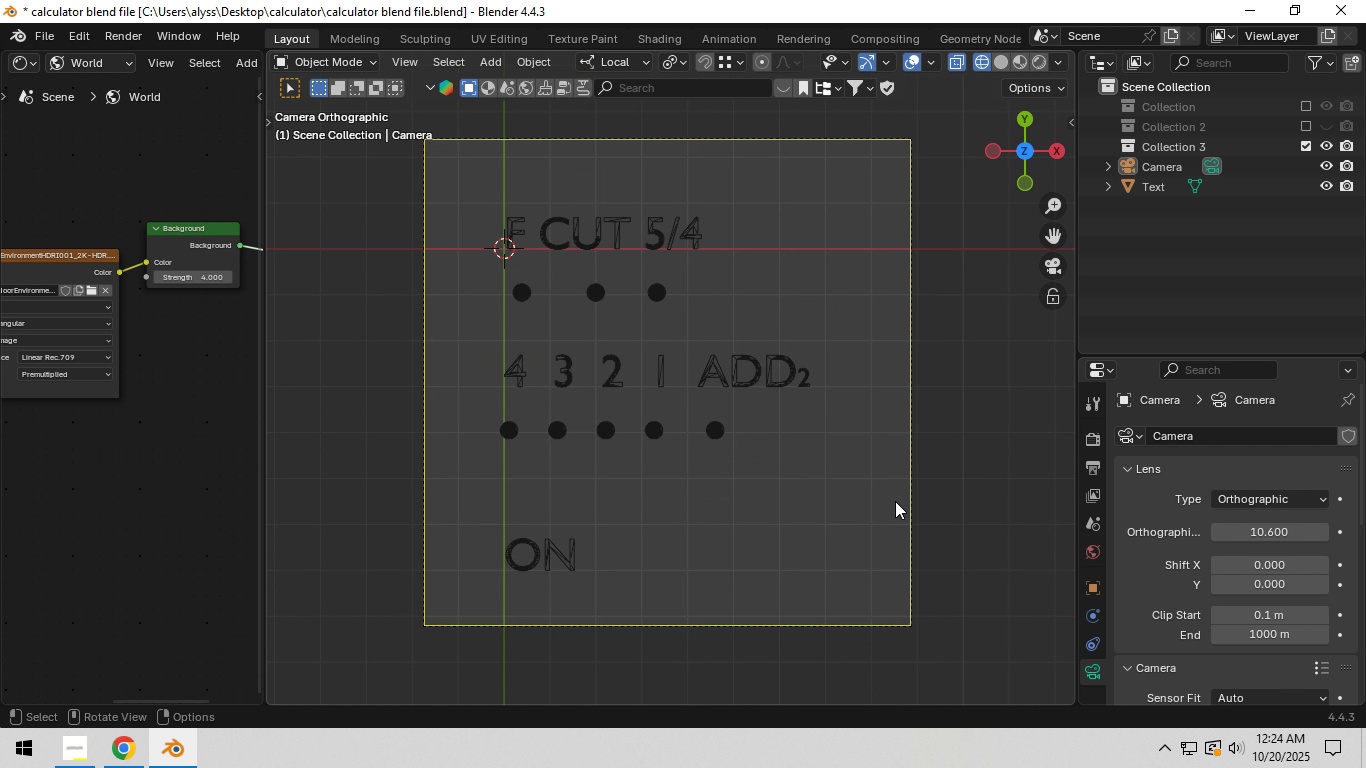 
key(Control+S)
 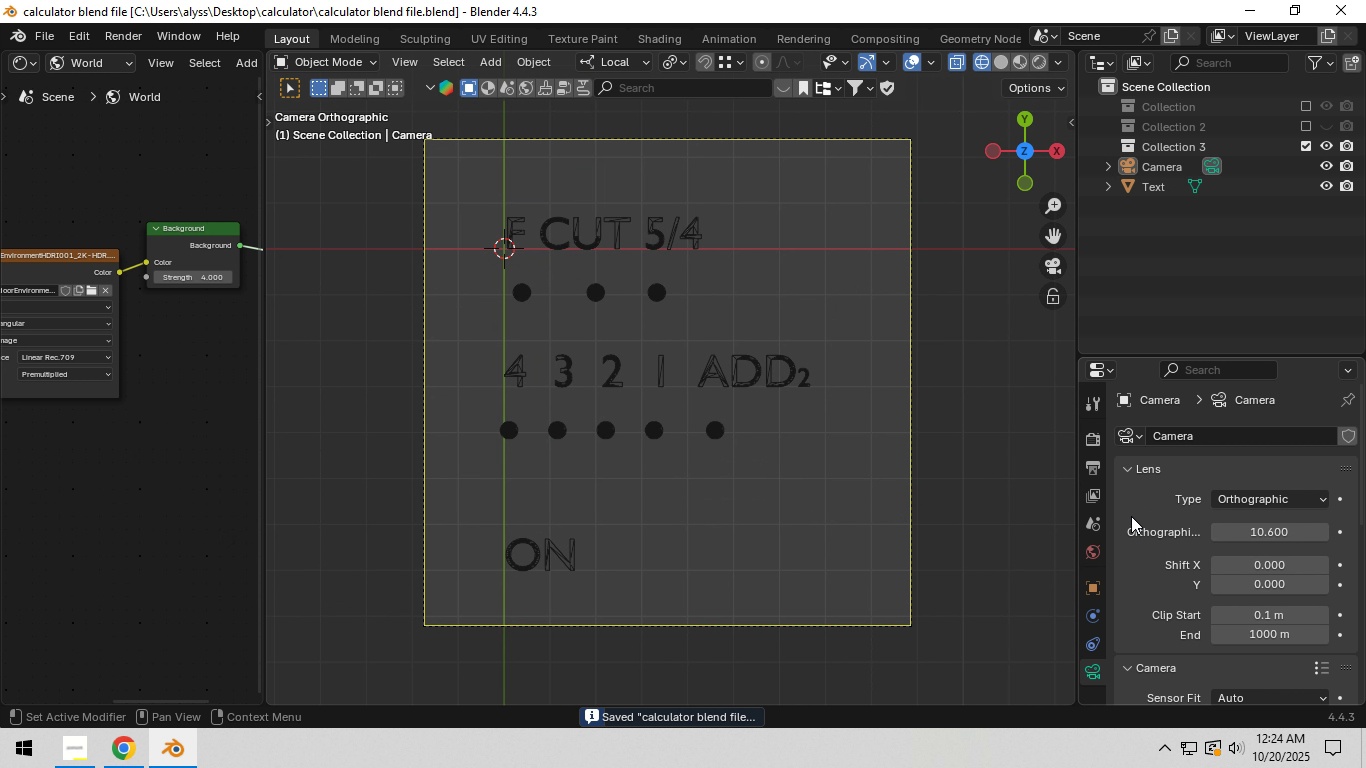 
wait(6.3)
 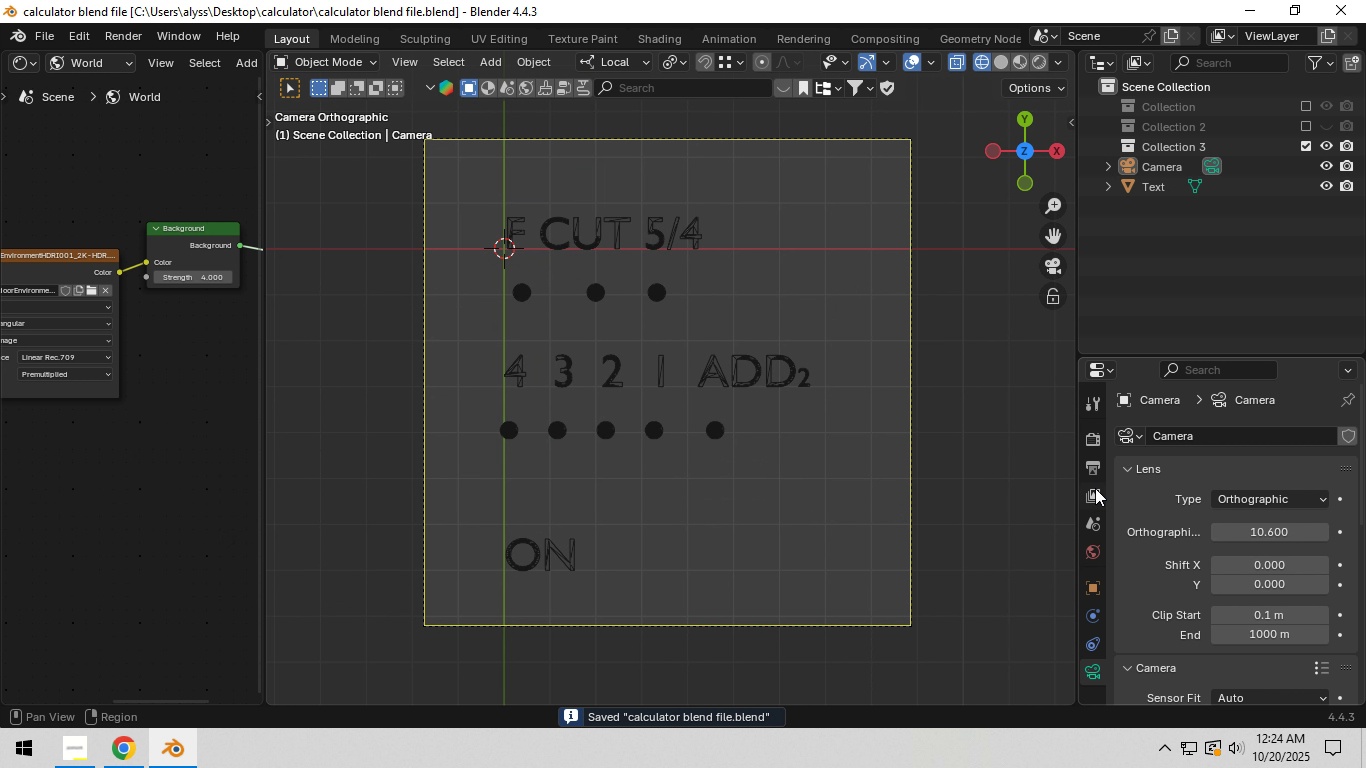 
key(Tab)
 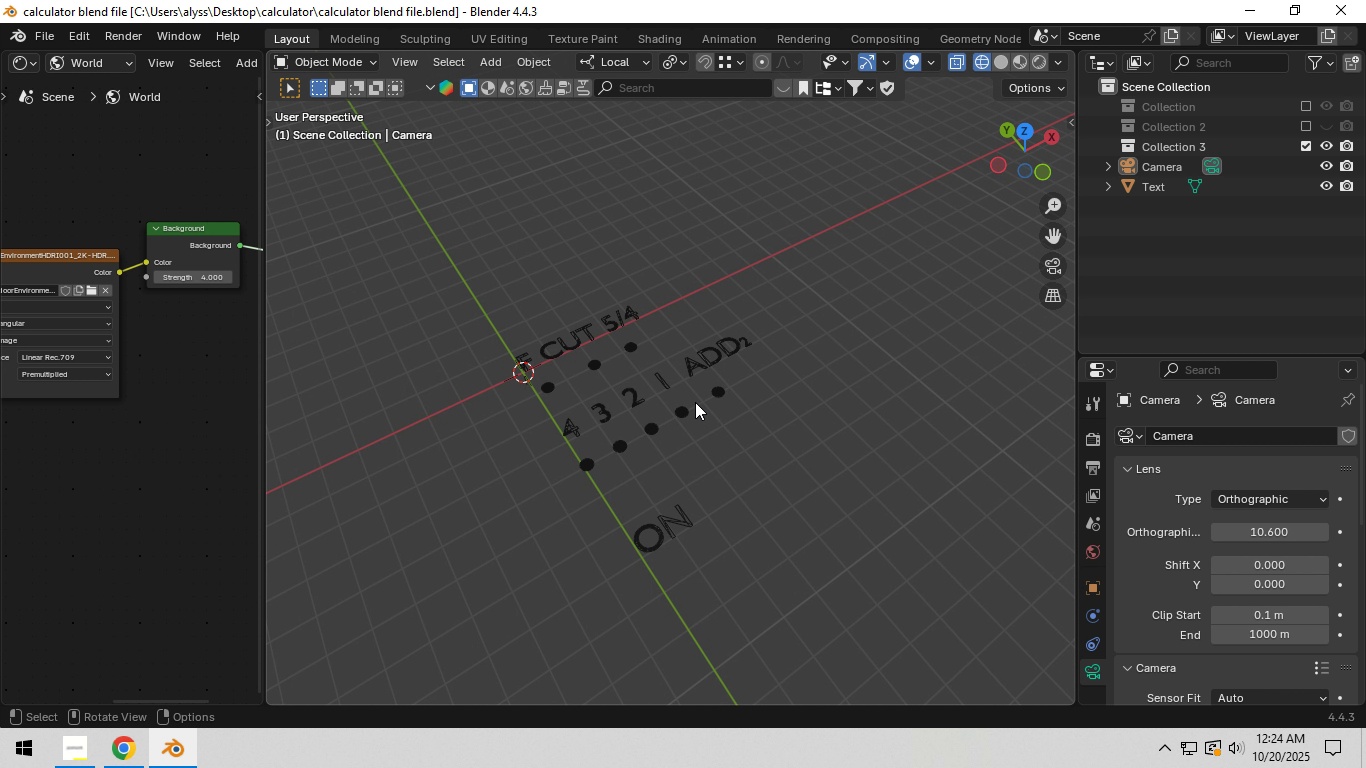 
key(Z)
 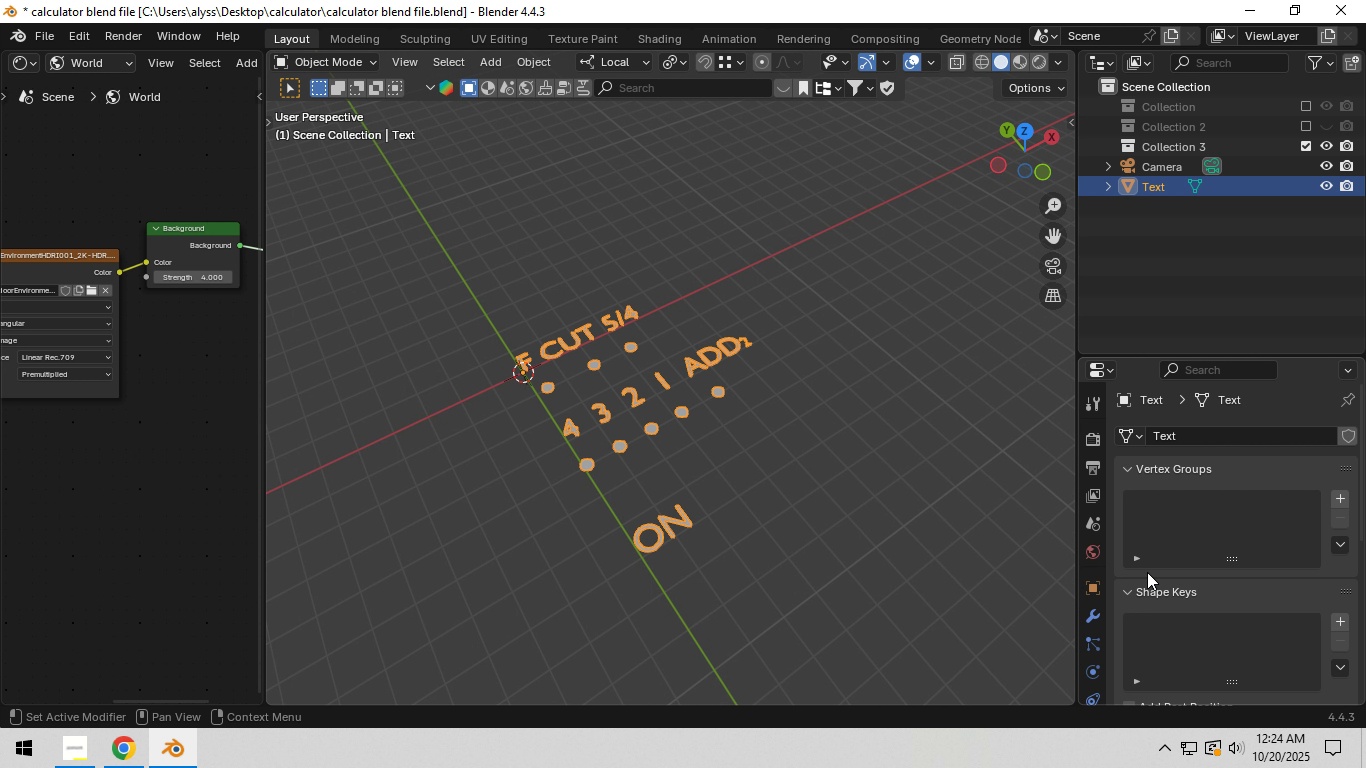 
scroll: coordinate [1092, 635], scroll_direction: down, amount: 7.0
 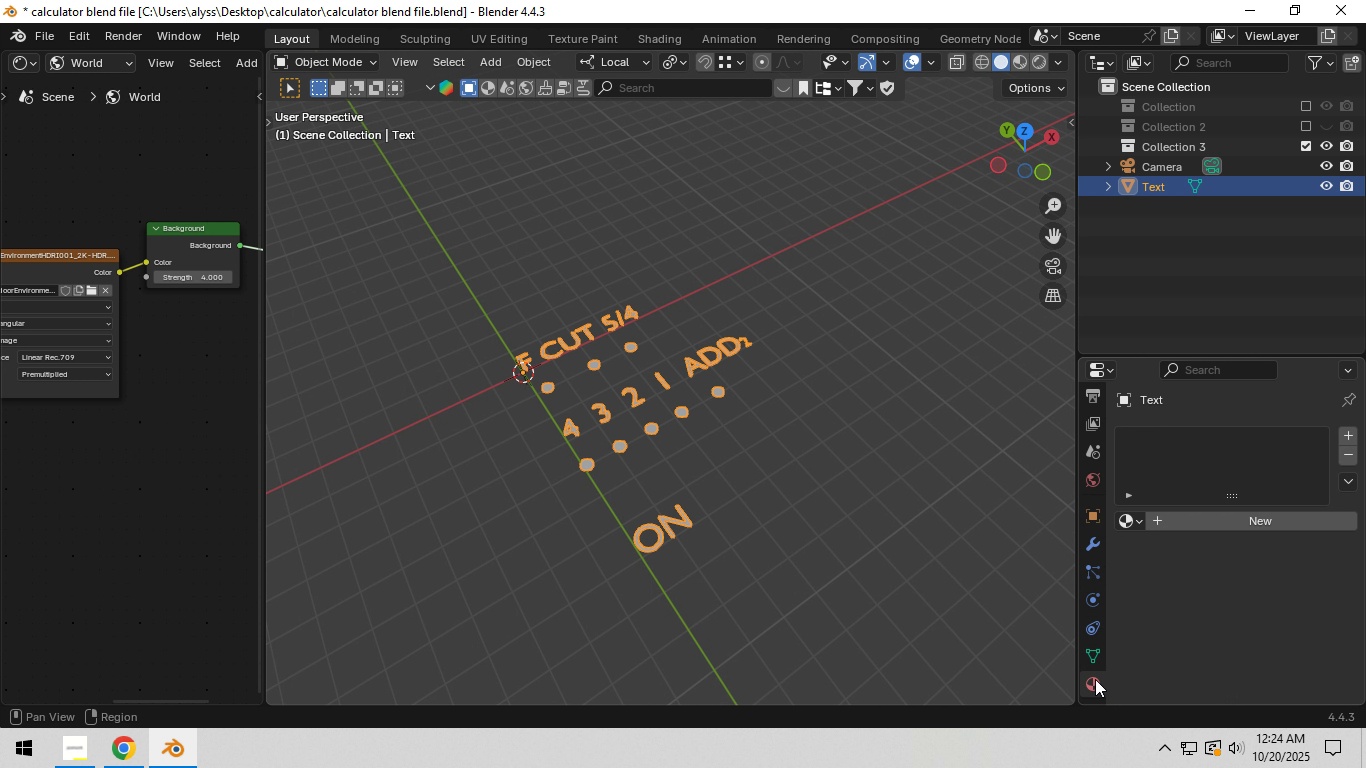 
left_click([1095, 679])
 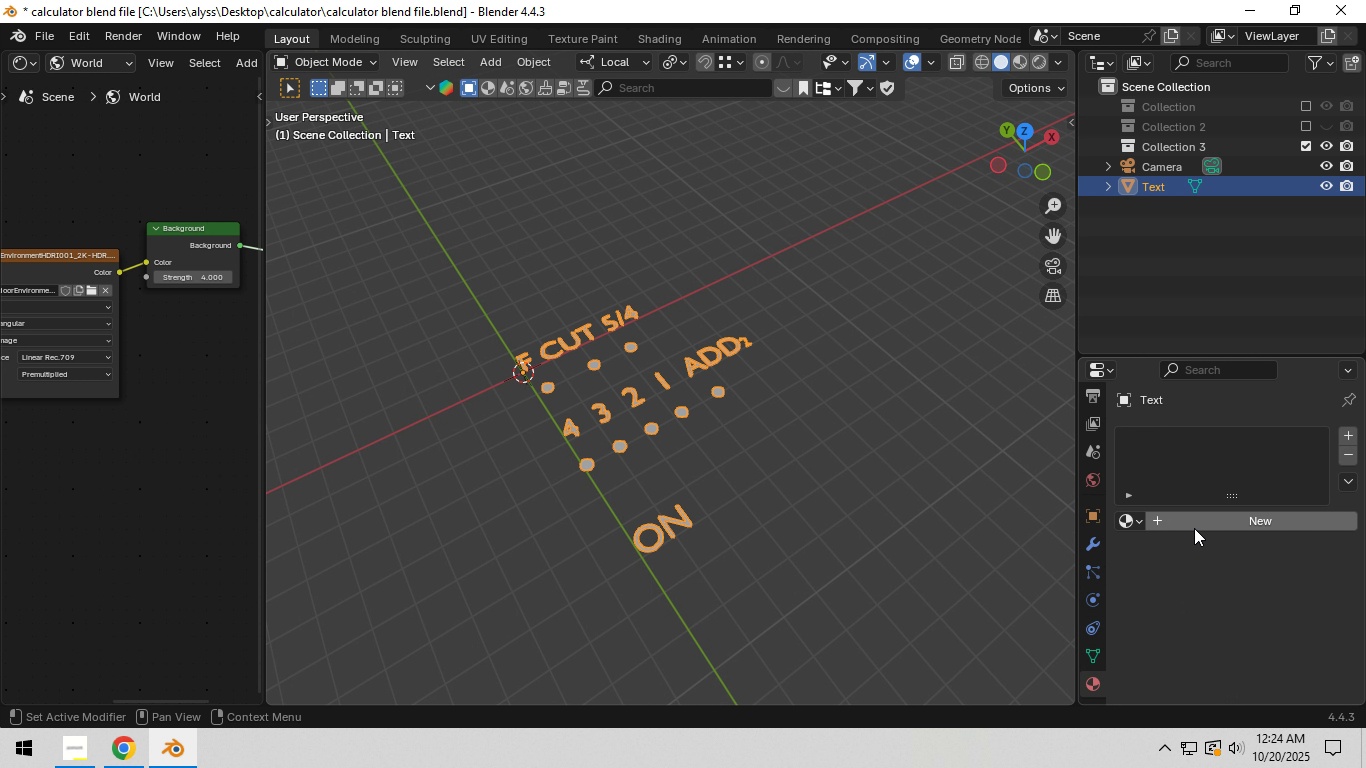 
left_click([1194, 528])
 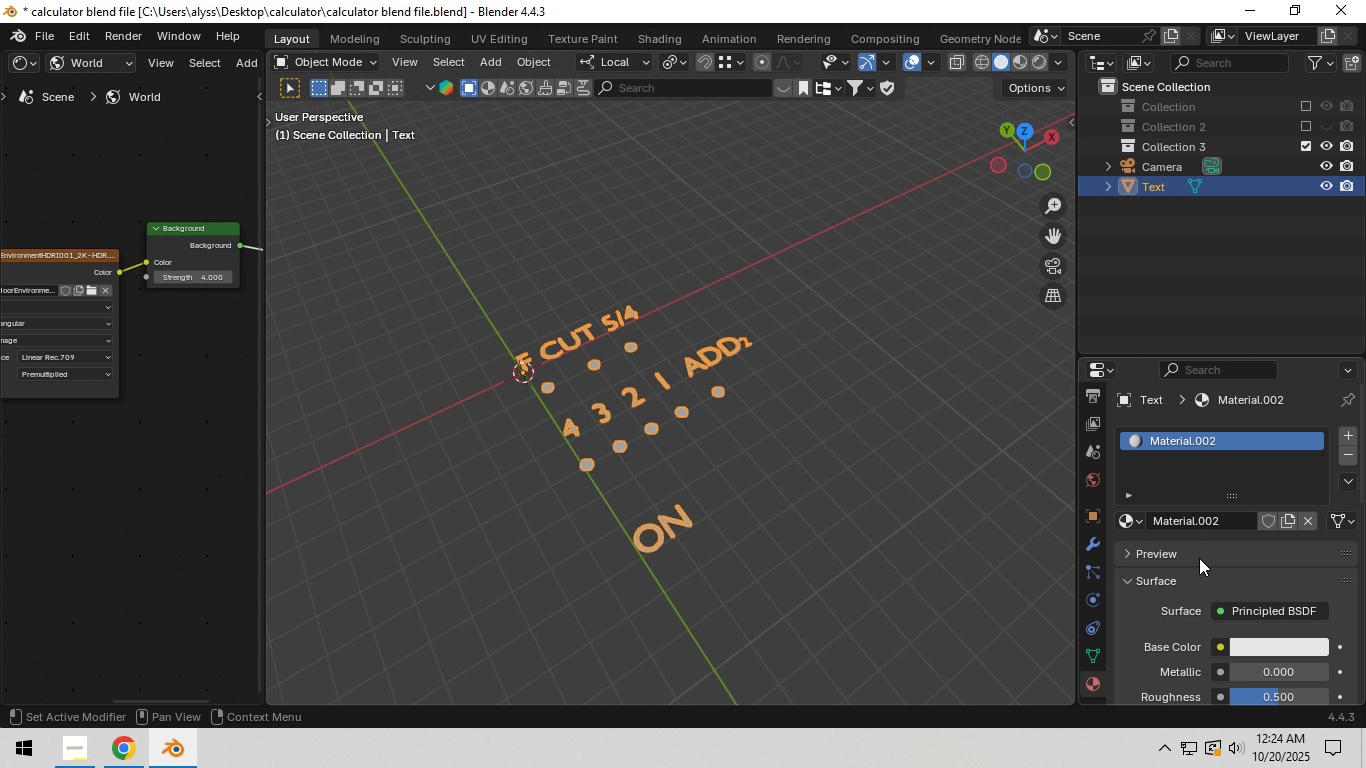 
scroll: coordinate [1175, 644], scroll_direction: down, amount: 8.0
 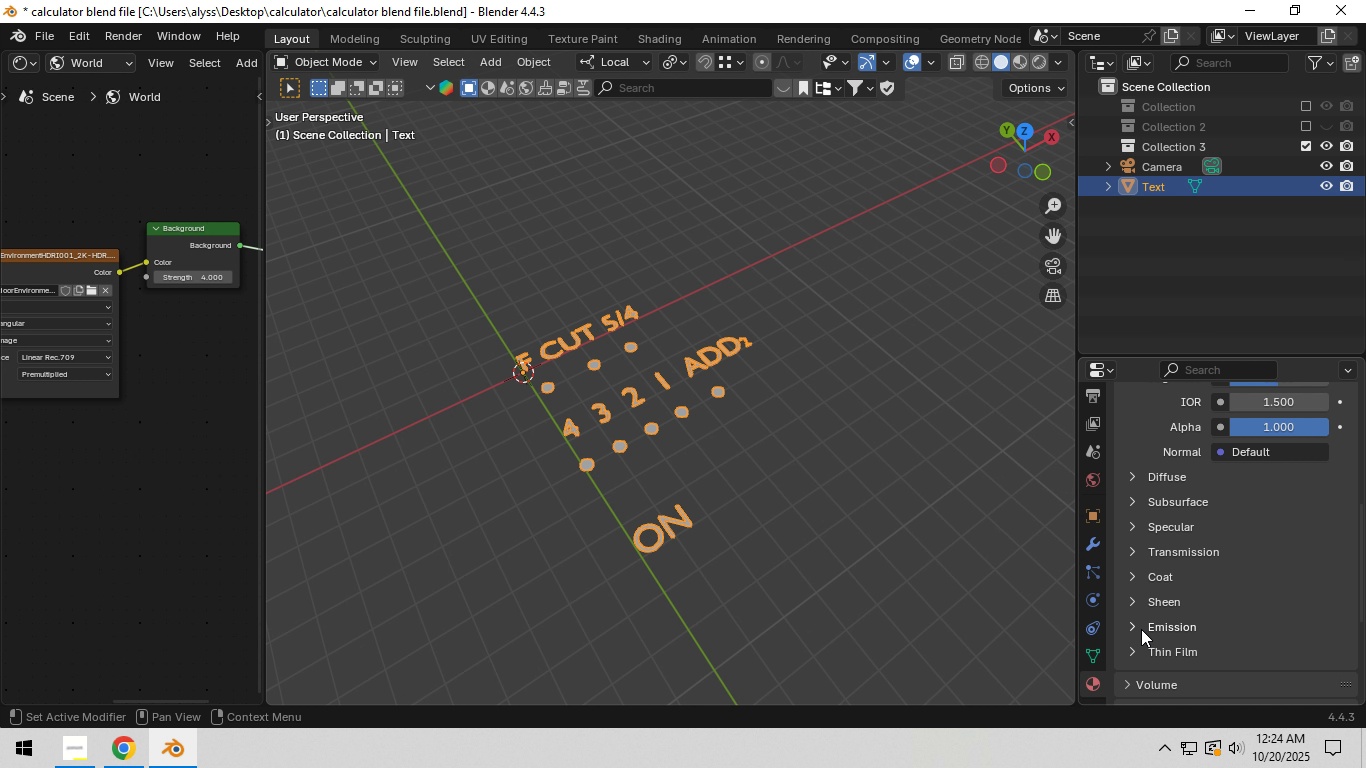 
left_click([1136, 629])
 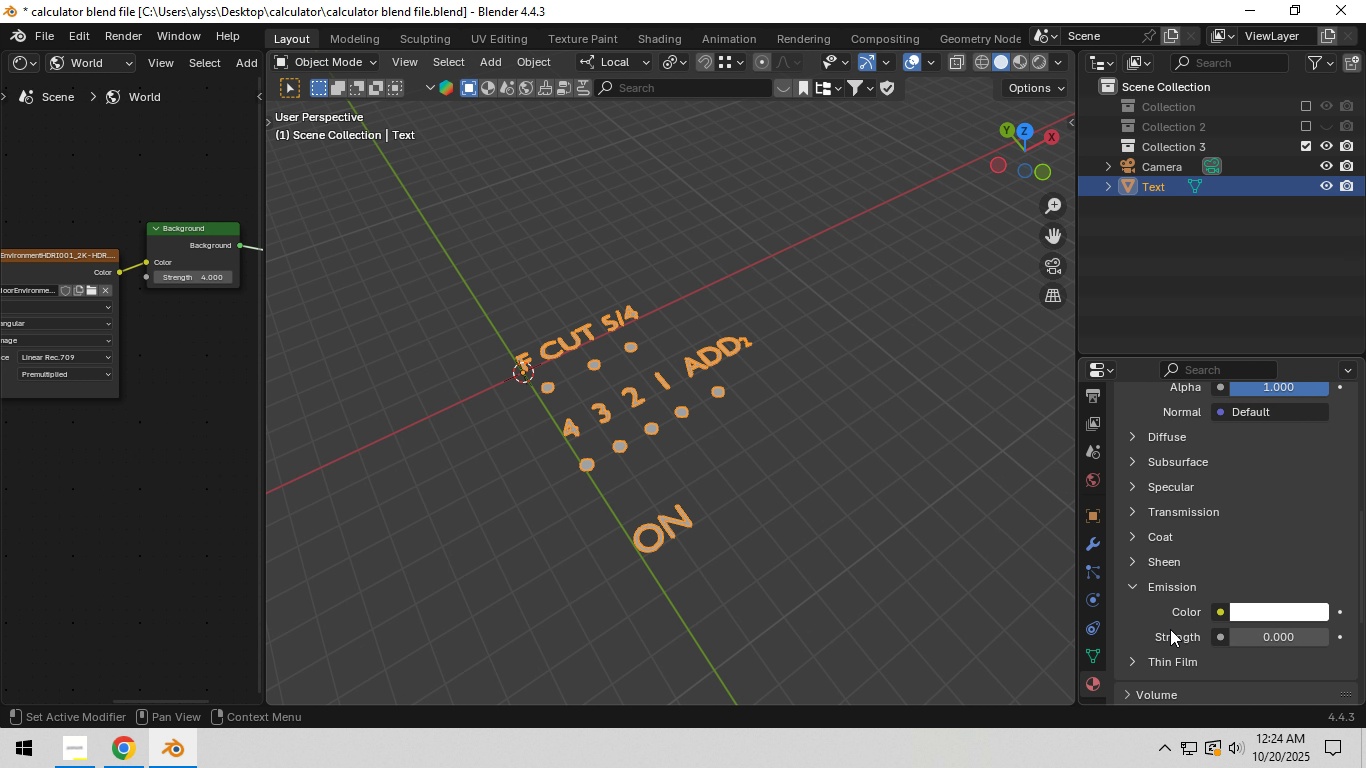 
scroll: coordinate [1170, 629], scroll_direction: down, amount: 2.0
 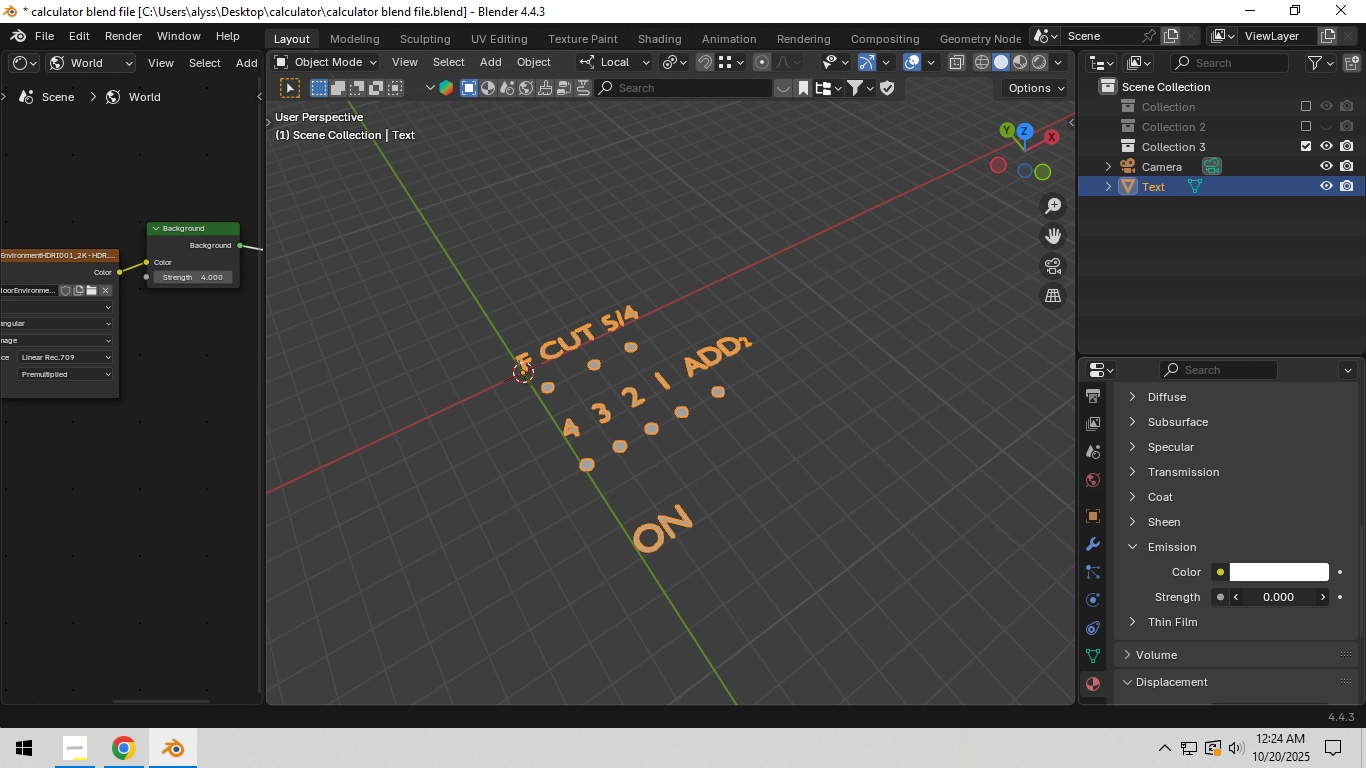 
left_click([1288, 594])
 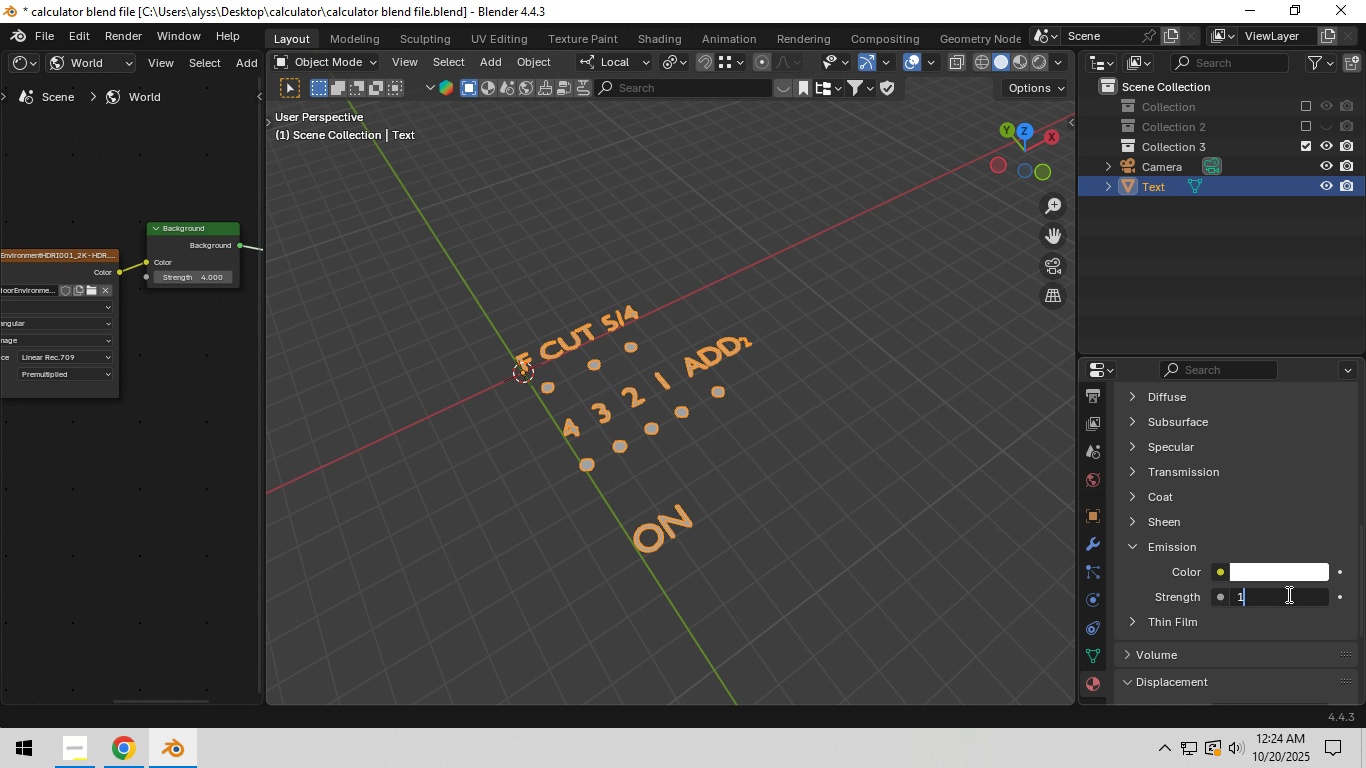 
key(Numpad1)
 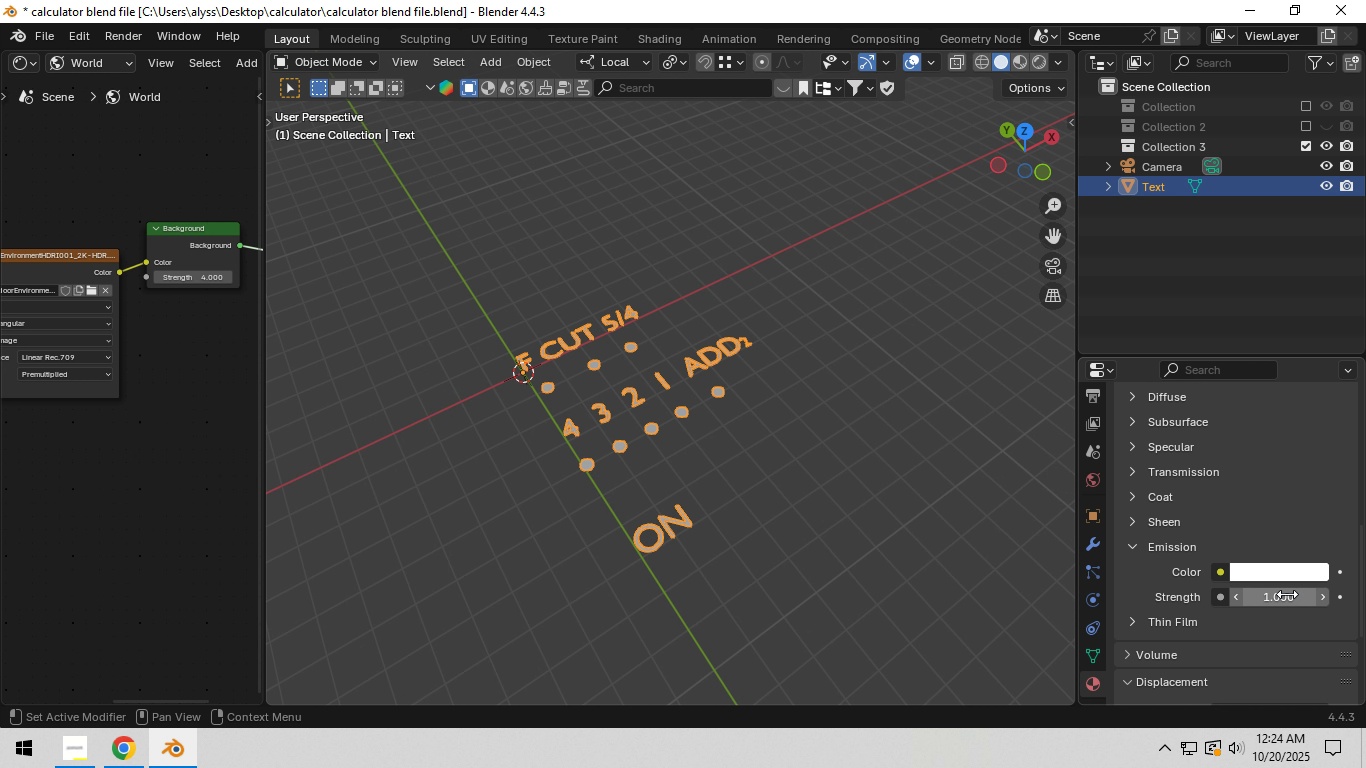 
key(NumpadEnter)
 